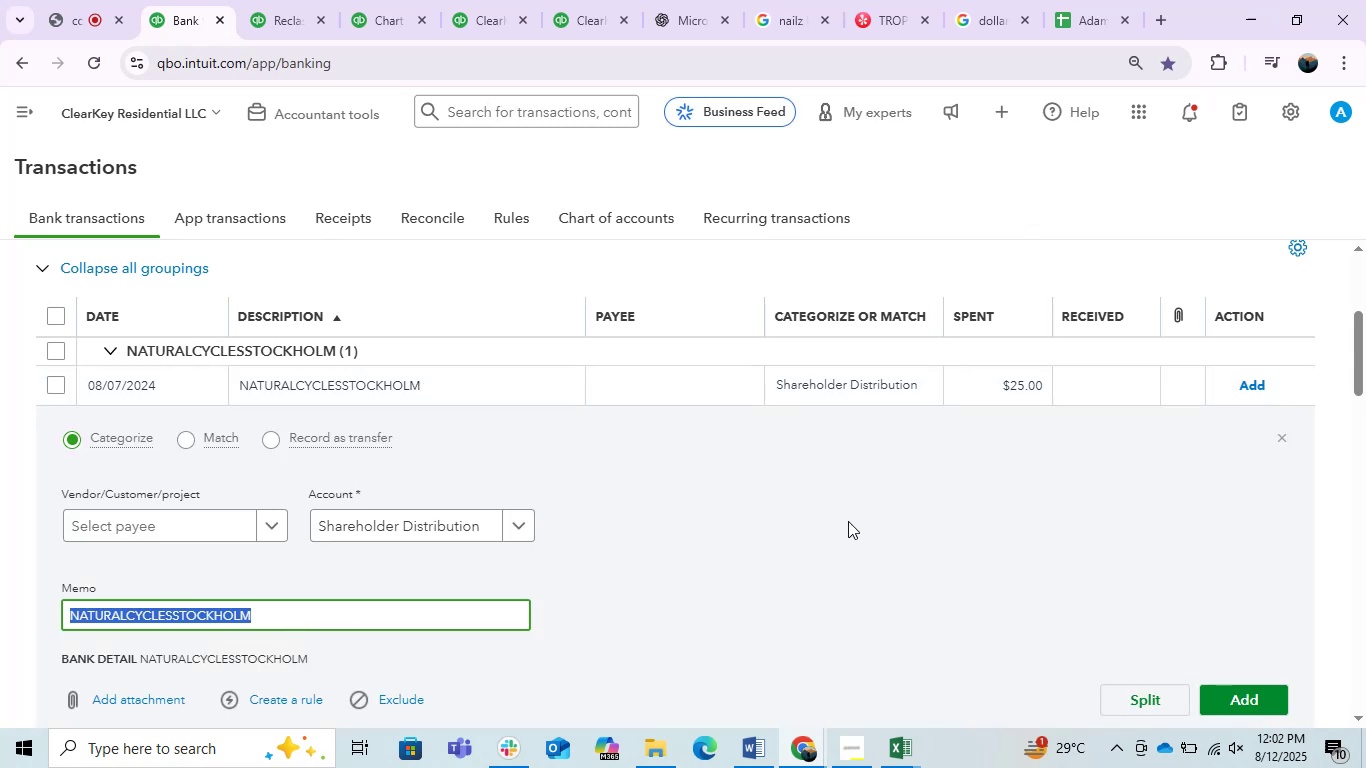 
key(Control+C)
 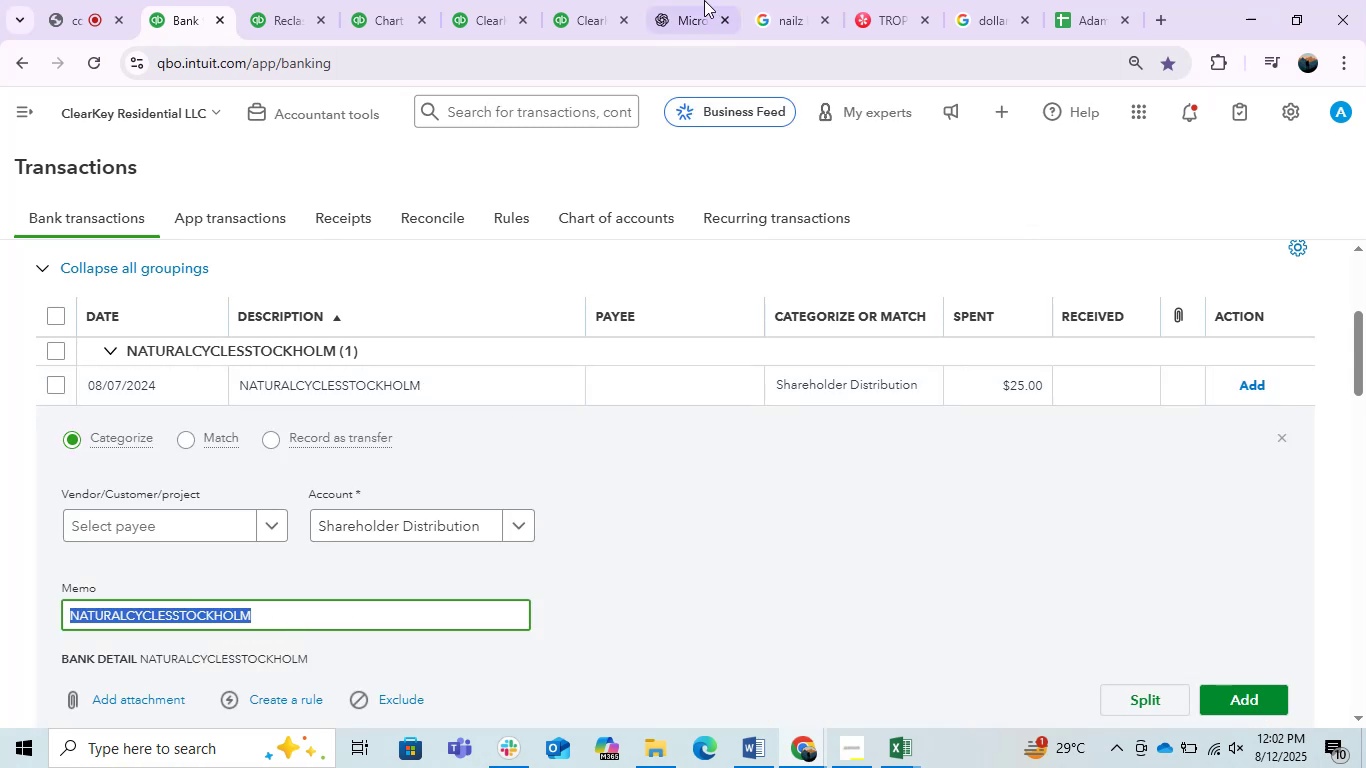 
left_click([703, 0])
 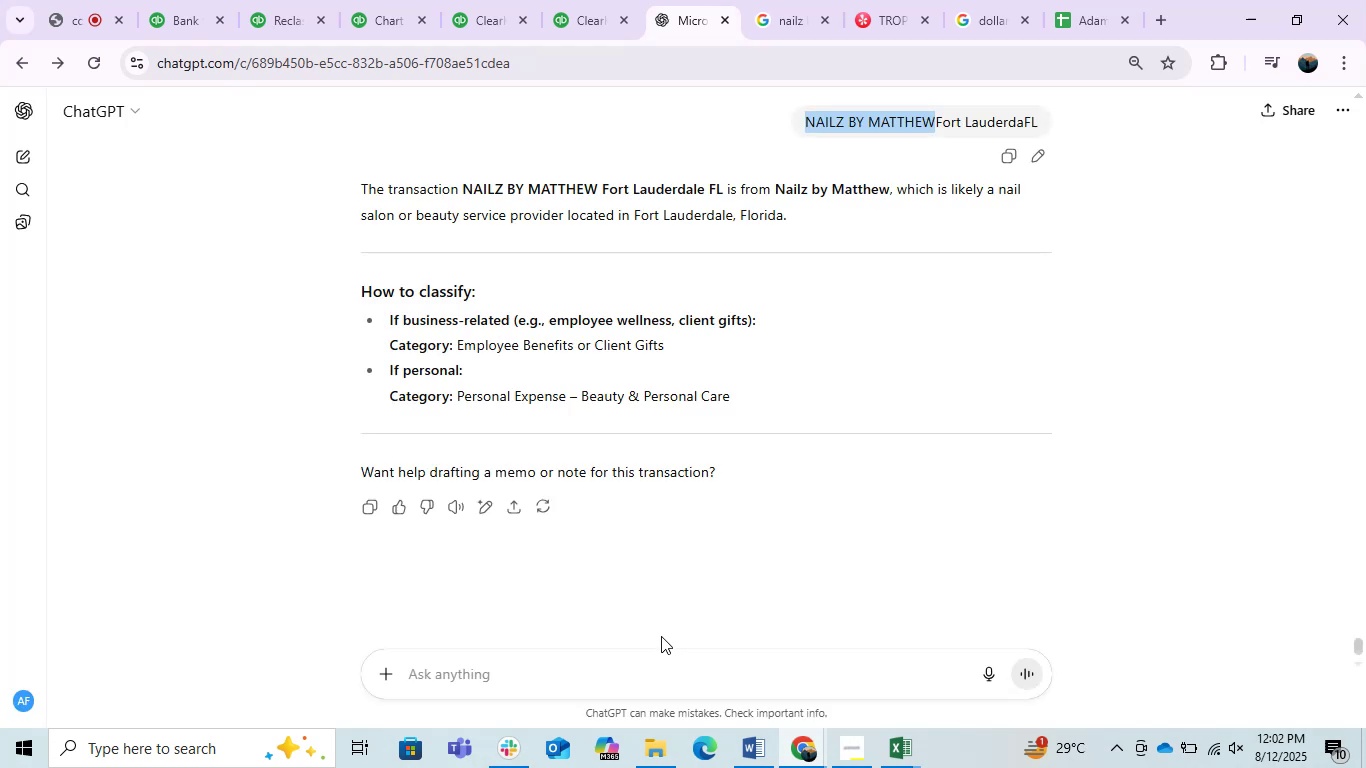 
key(Control+ControlLeft)
 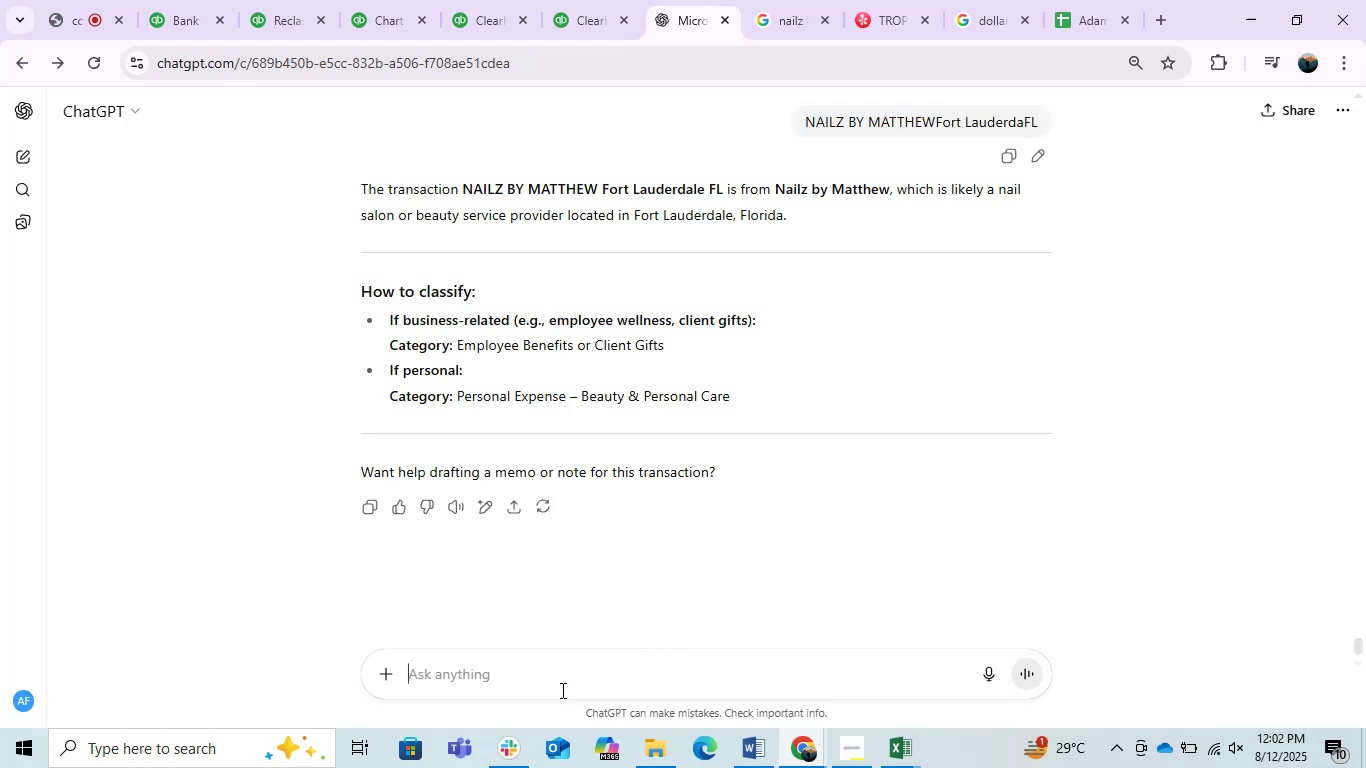 
left_click([561, 690])
 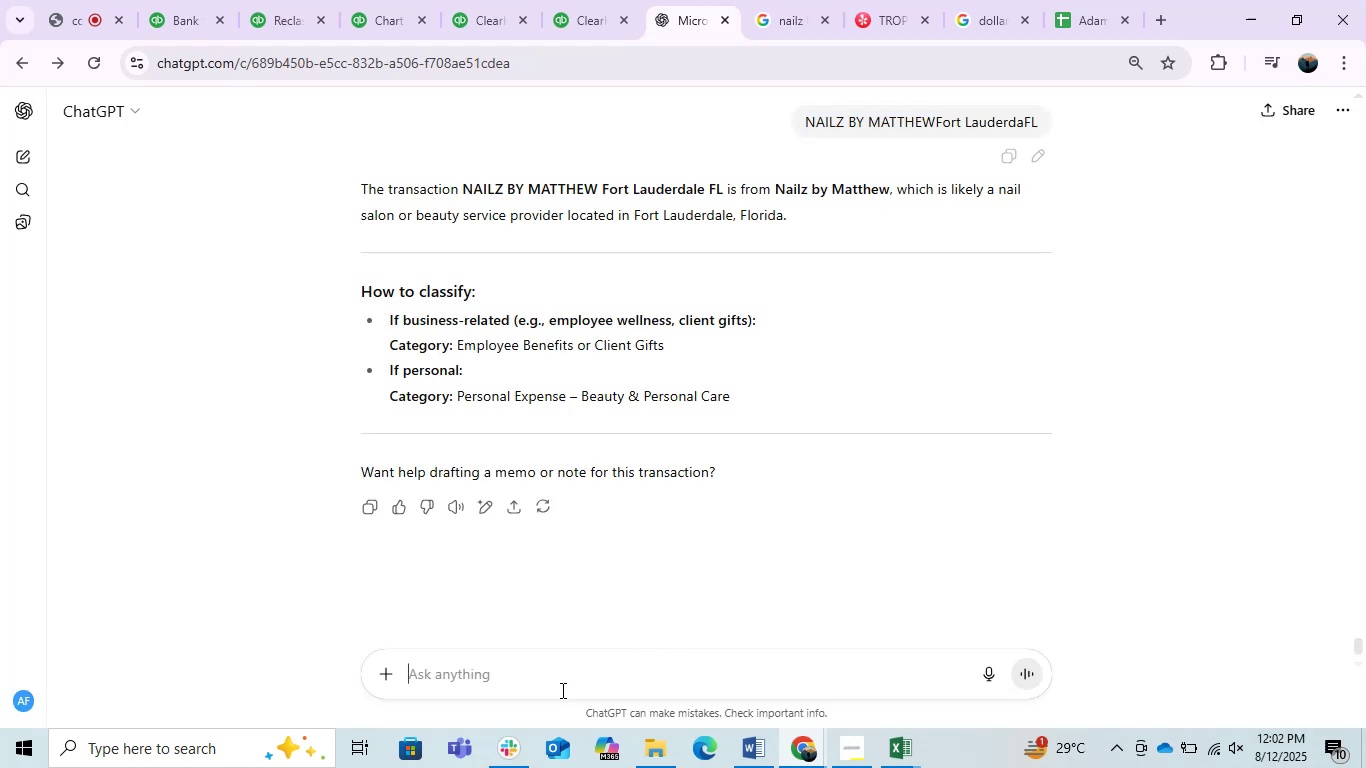 
key(Control+ControlLeft)
 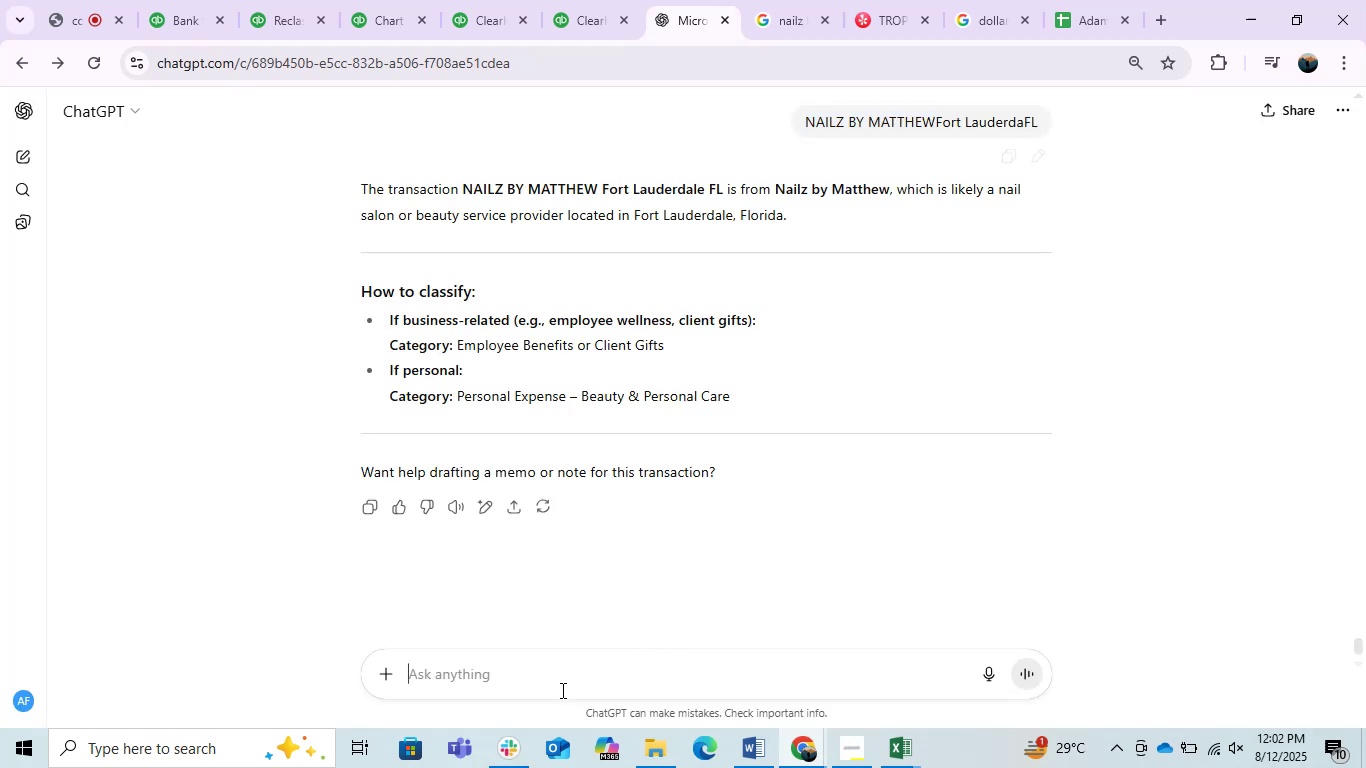 
key(Control+V)
 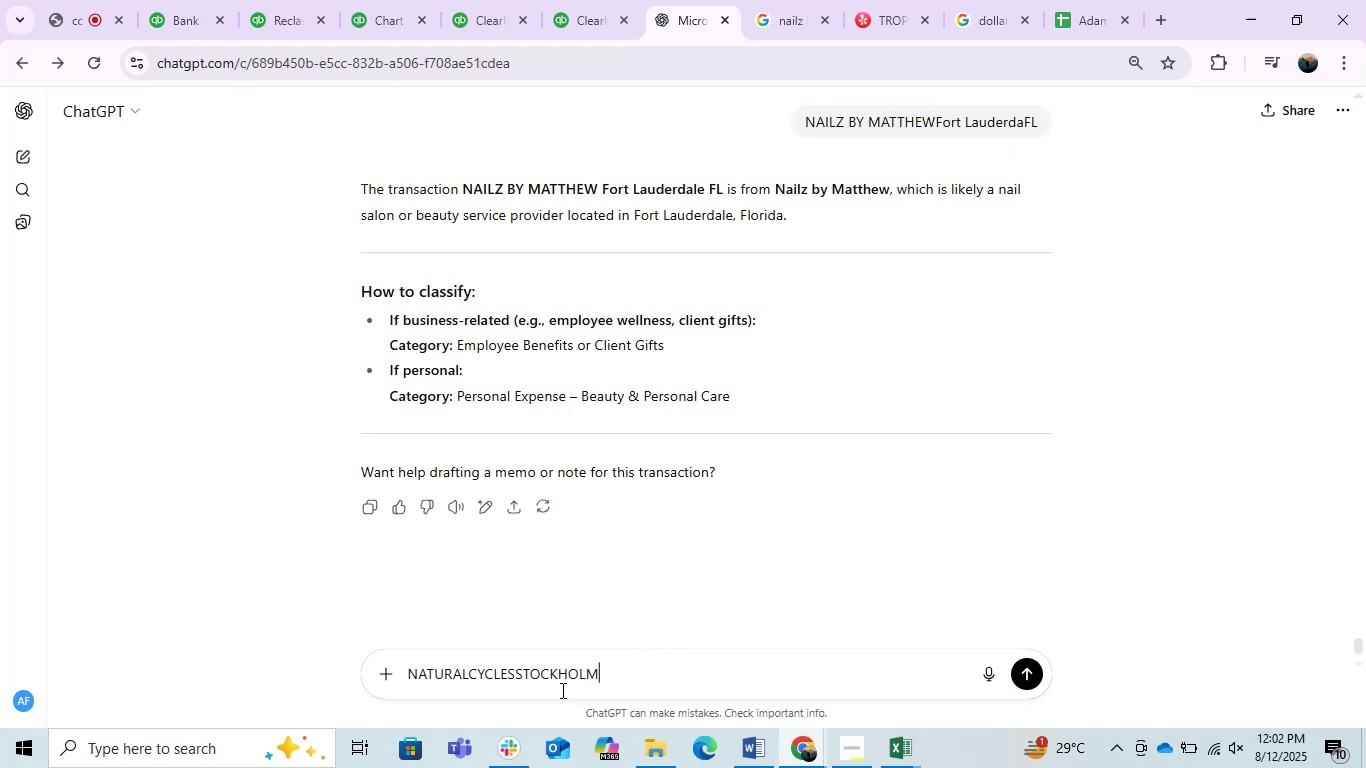 
key(Enter)
 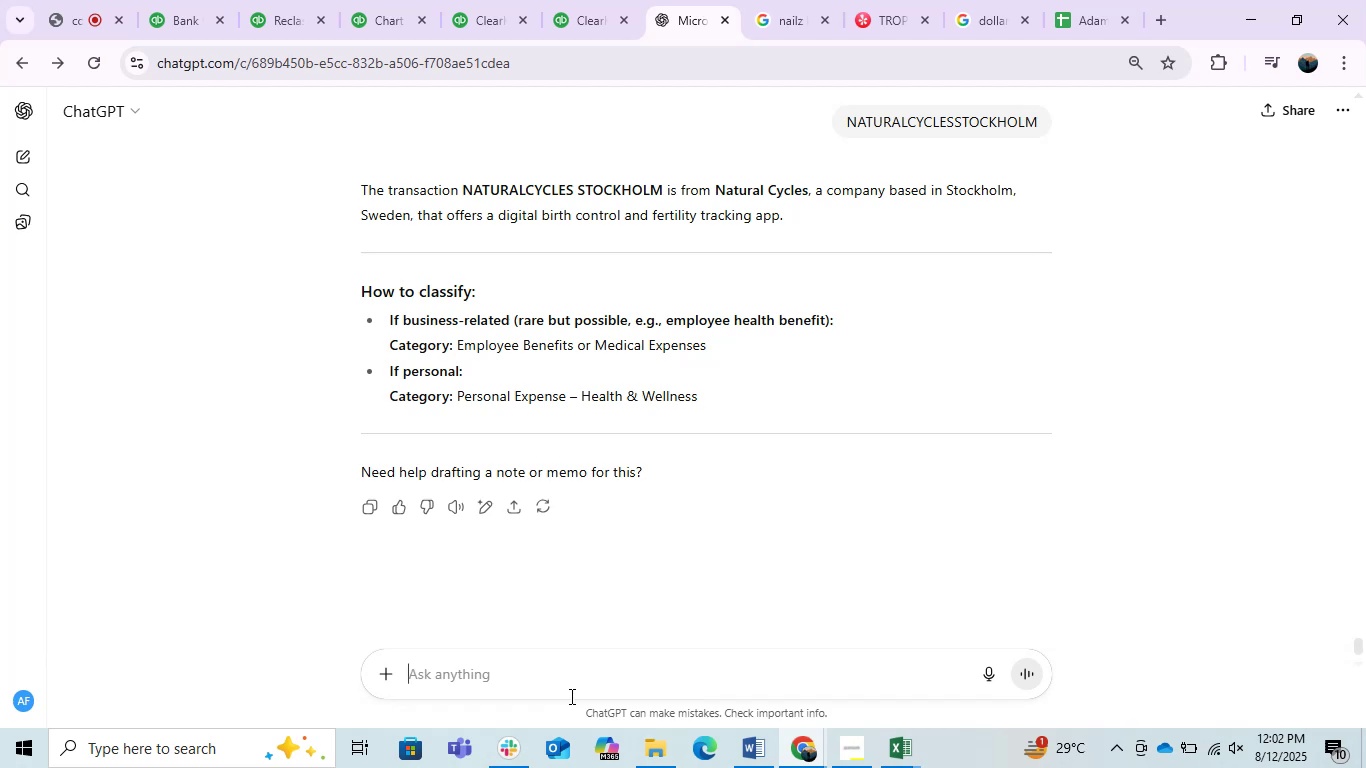 
wait(24.35)
 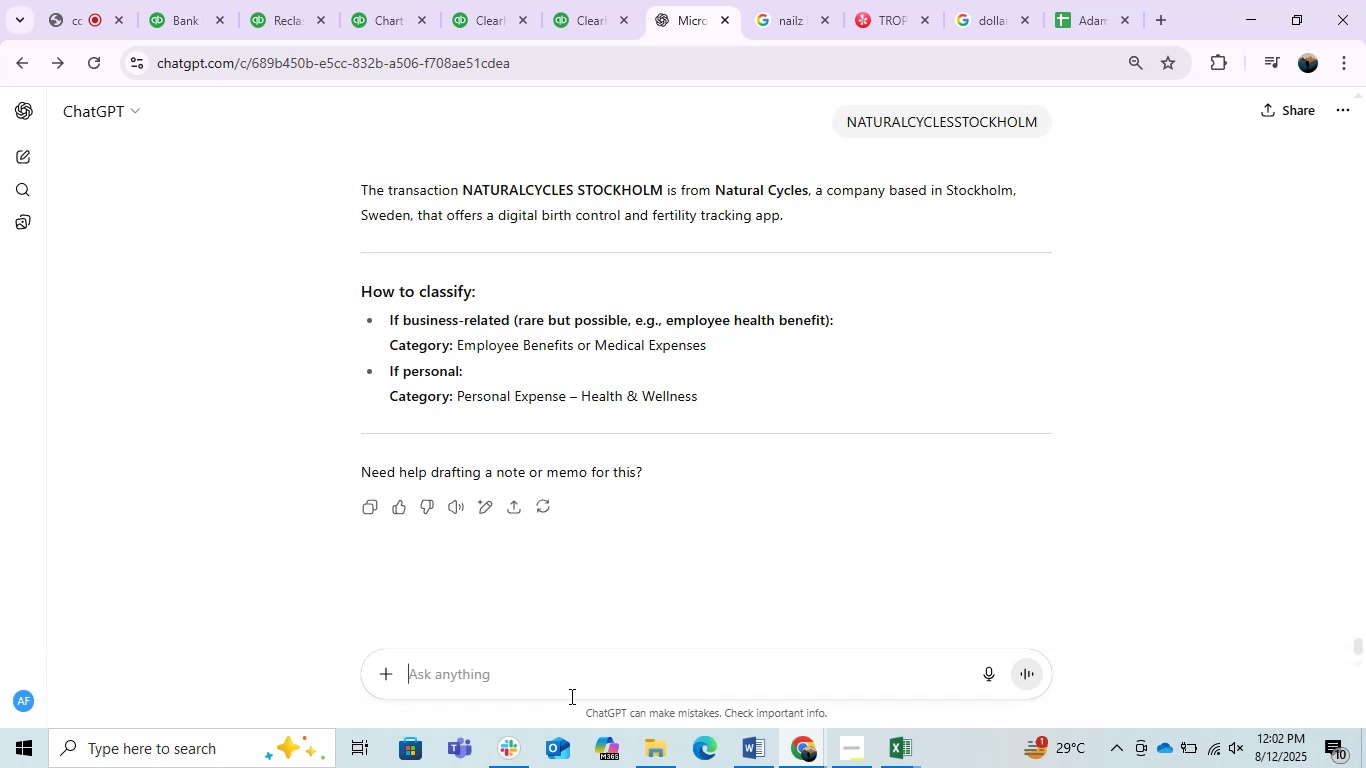 
left_click([220, 5])
 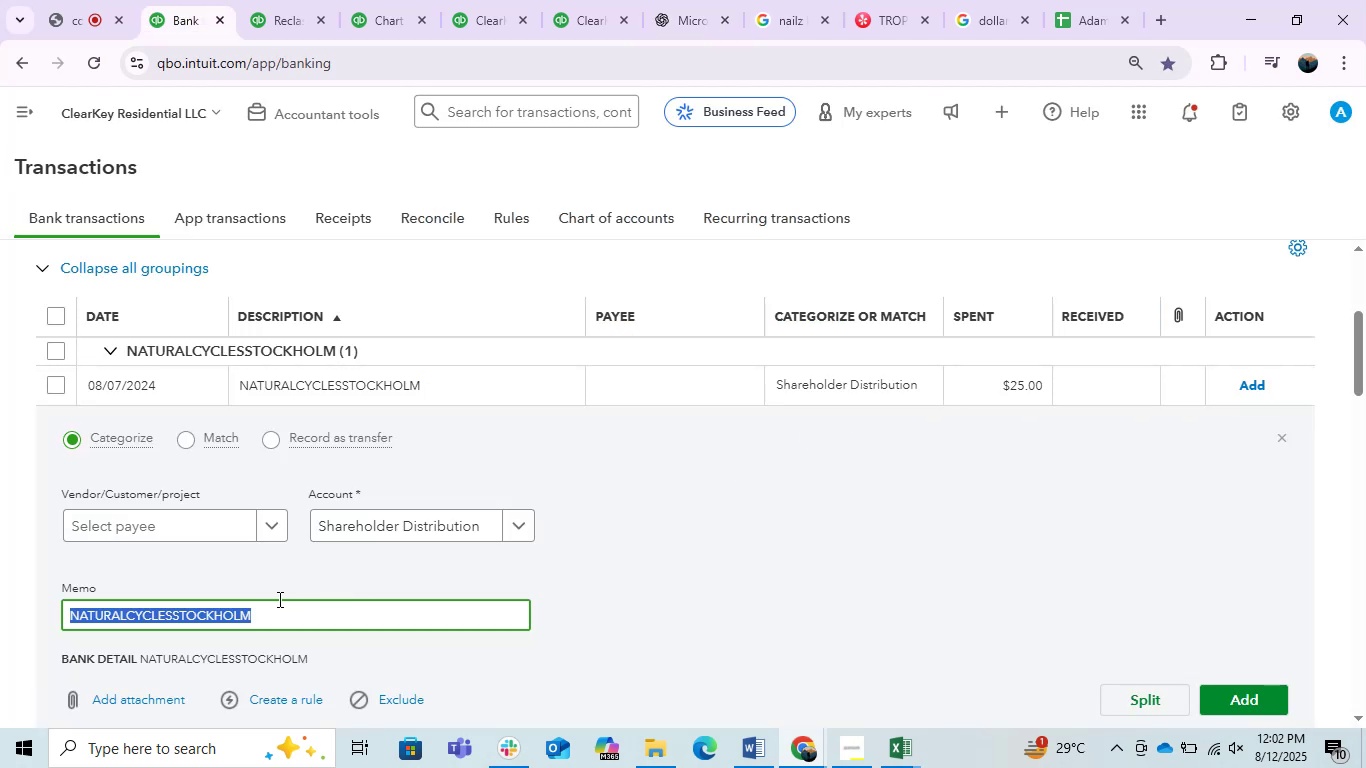 
left_click([404, 530])
 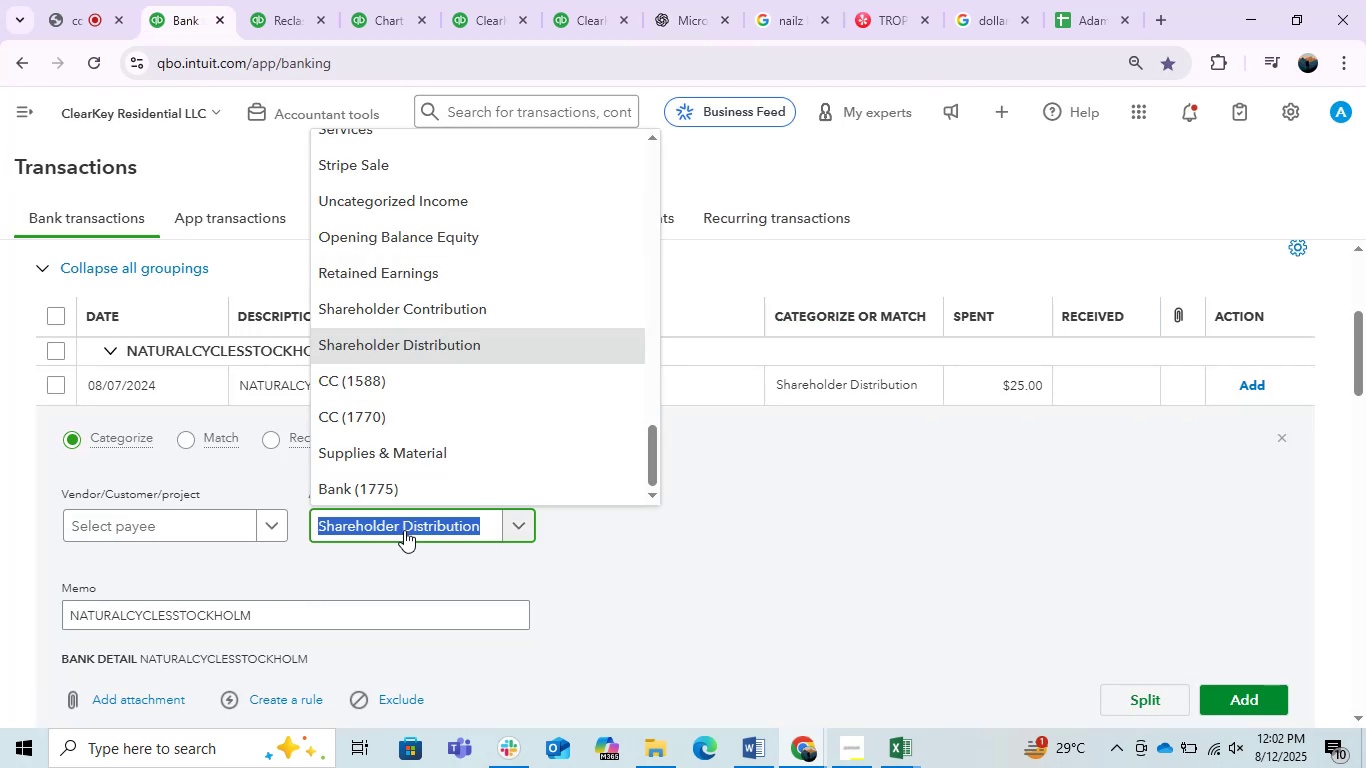 
type(heal)
 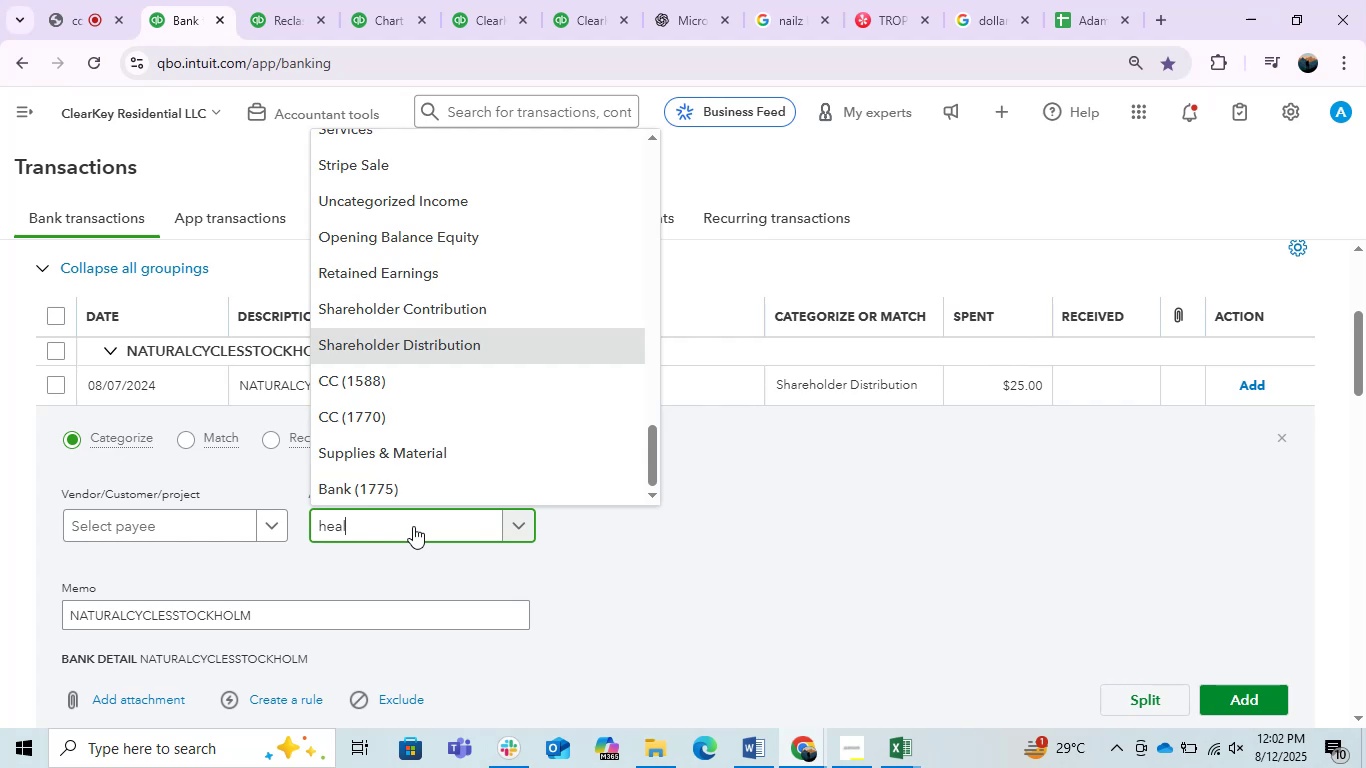 
mouse_move([393, 502])
 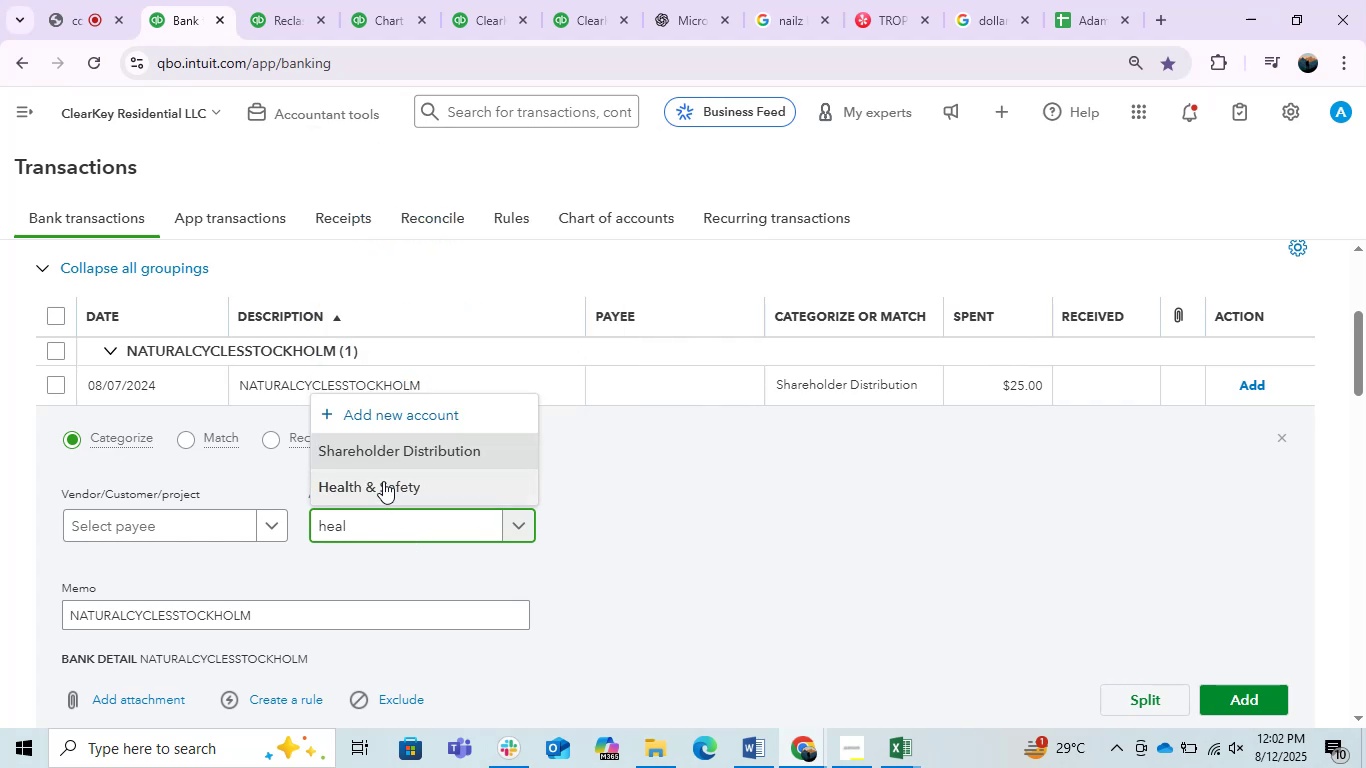 
left_click([383, 481])
 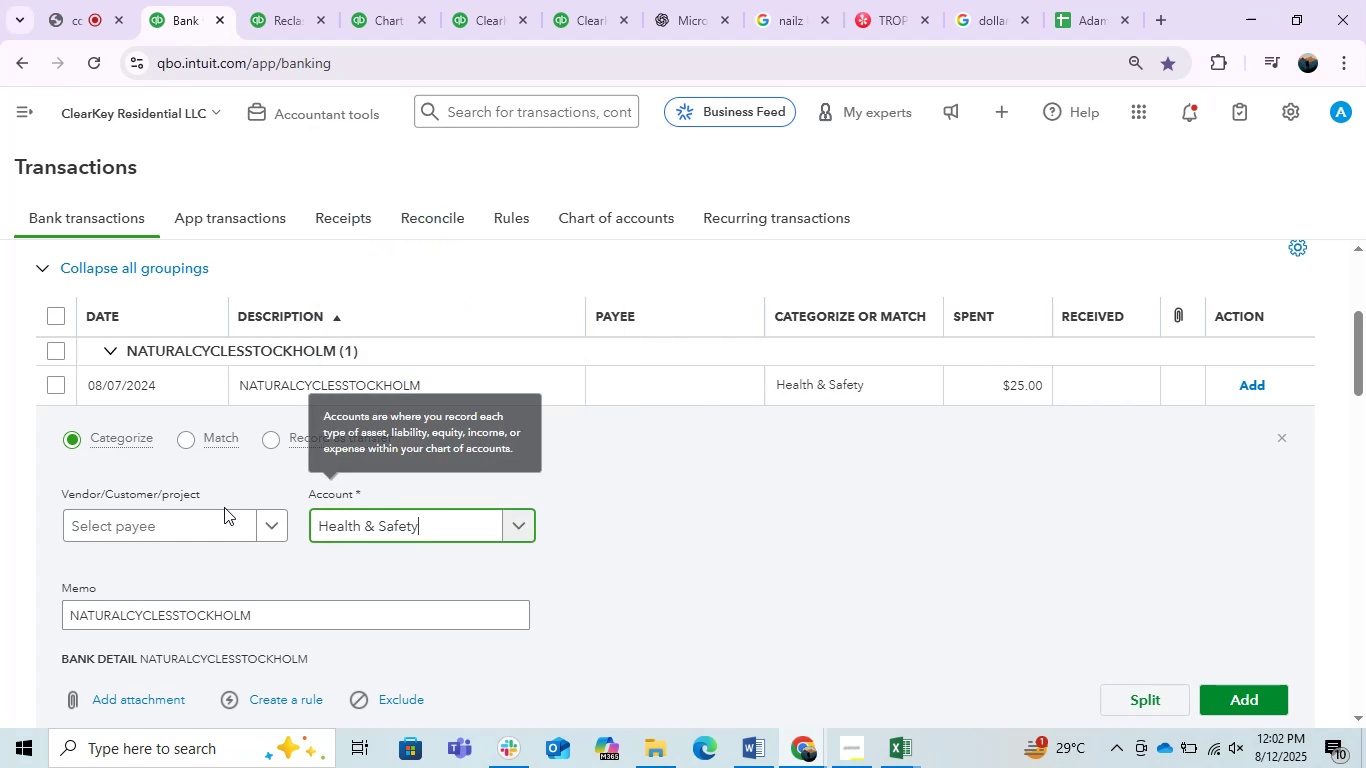 
left_click([209, 511])
 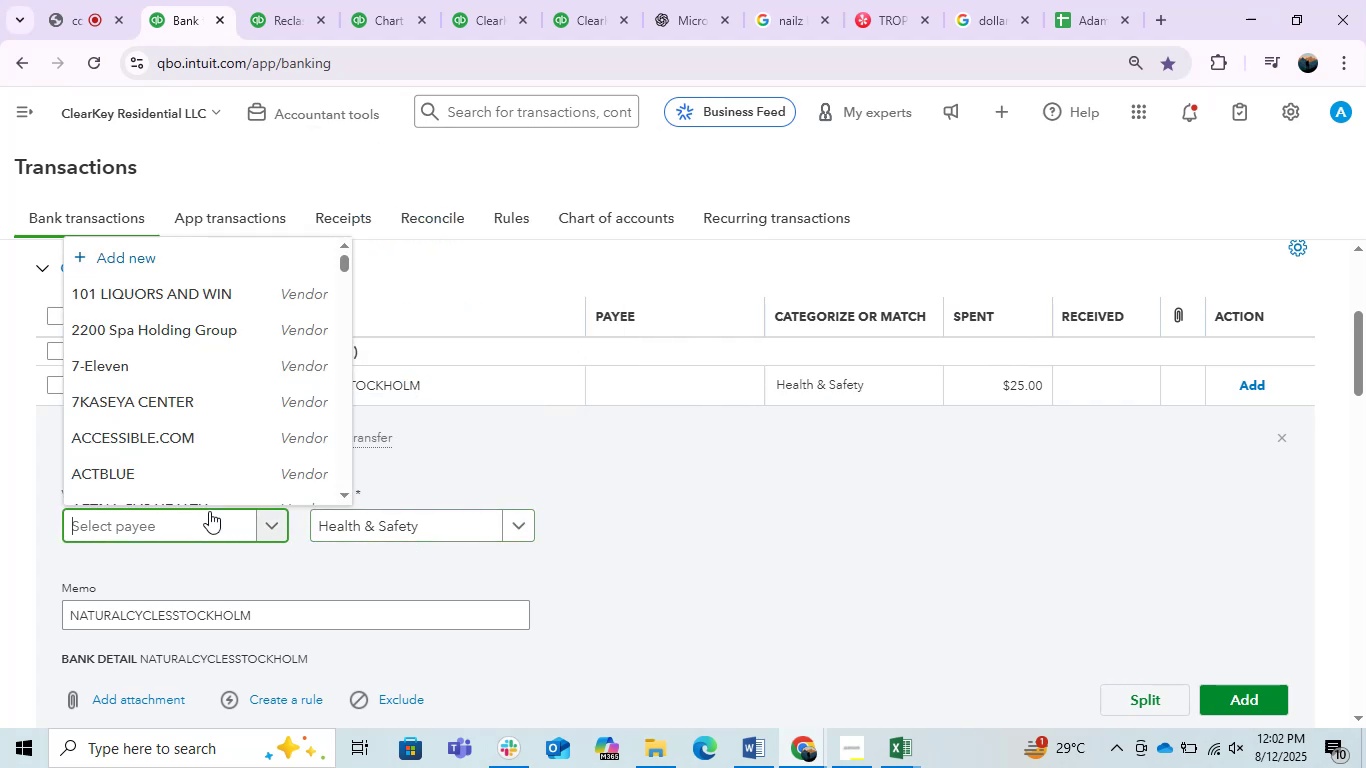 
key(Control+V)
 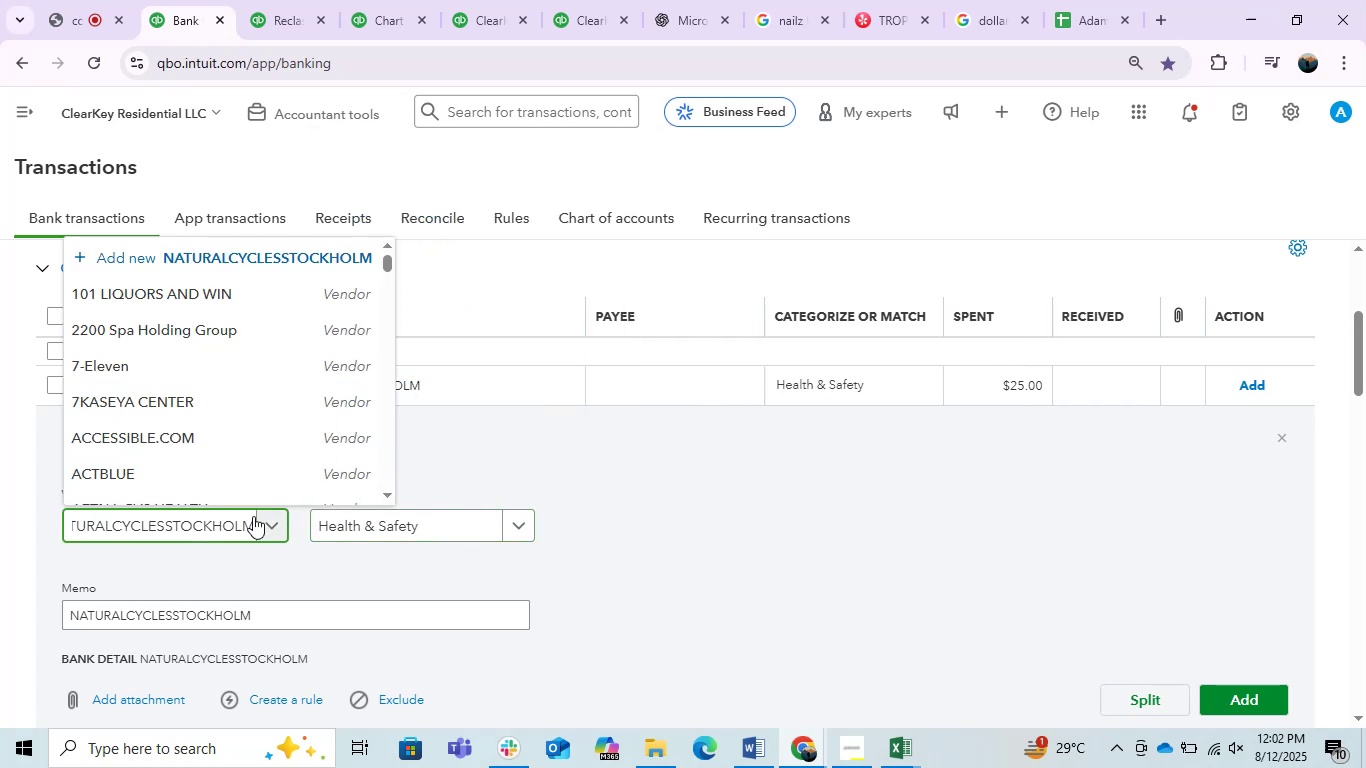 
hold_key(key=Backspace, duration=0.62)
 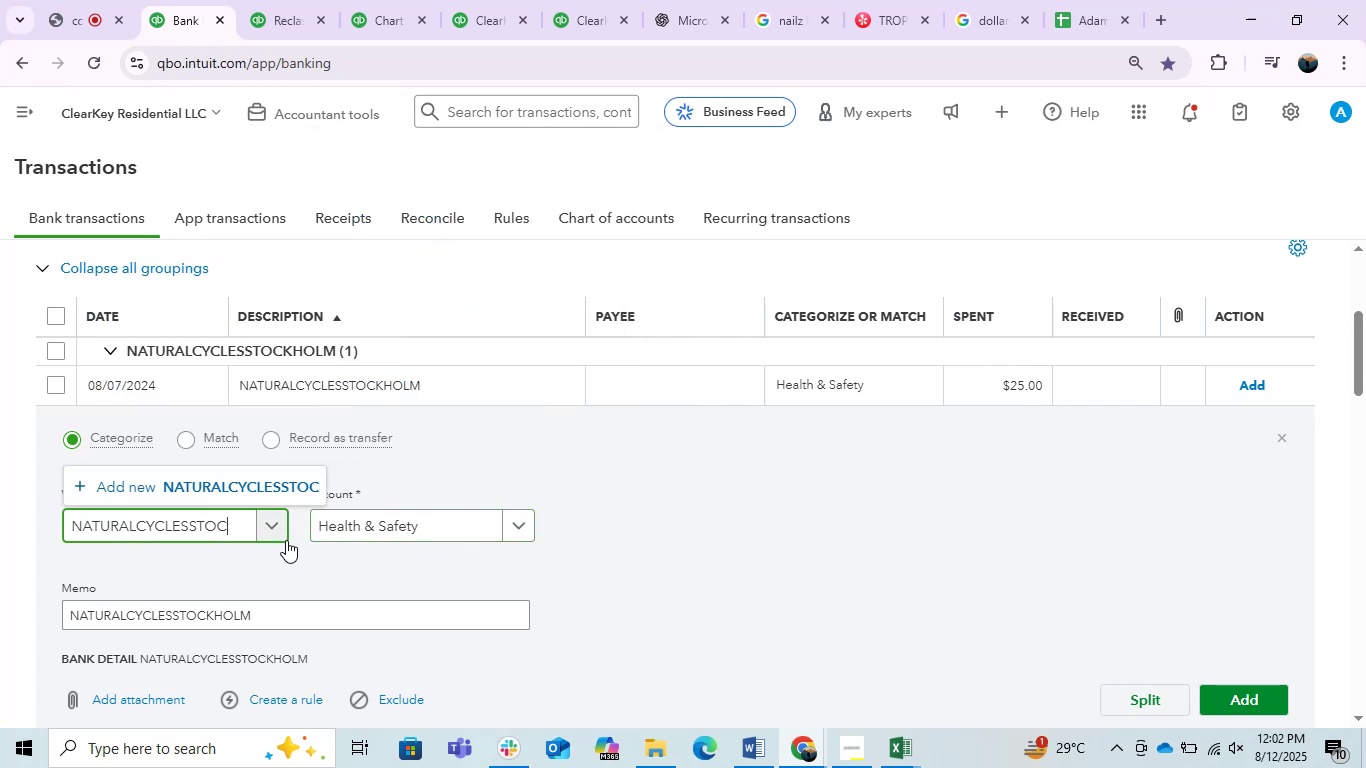 
key(Backspace)
 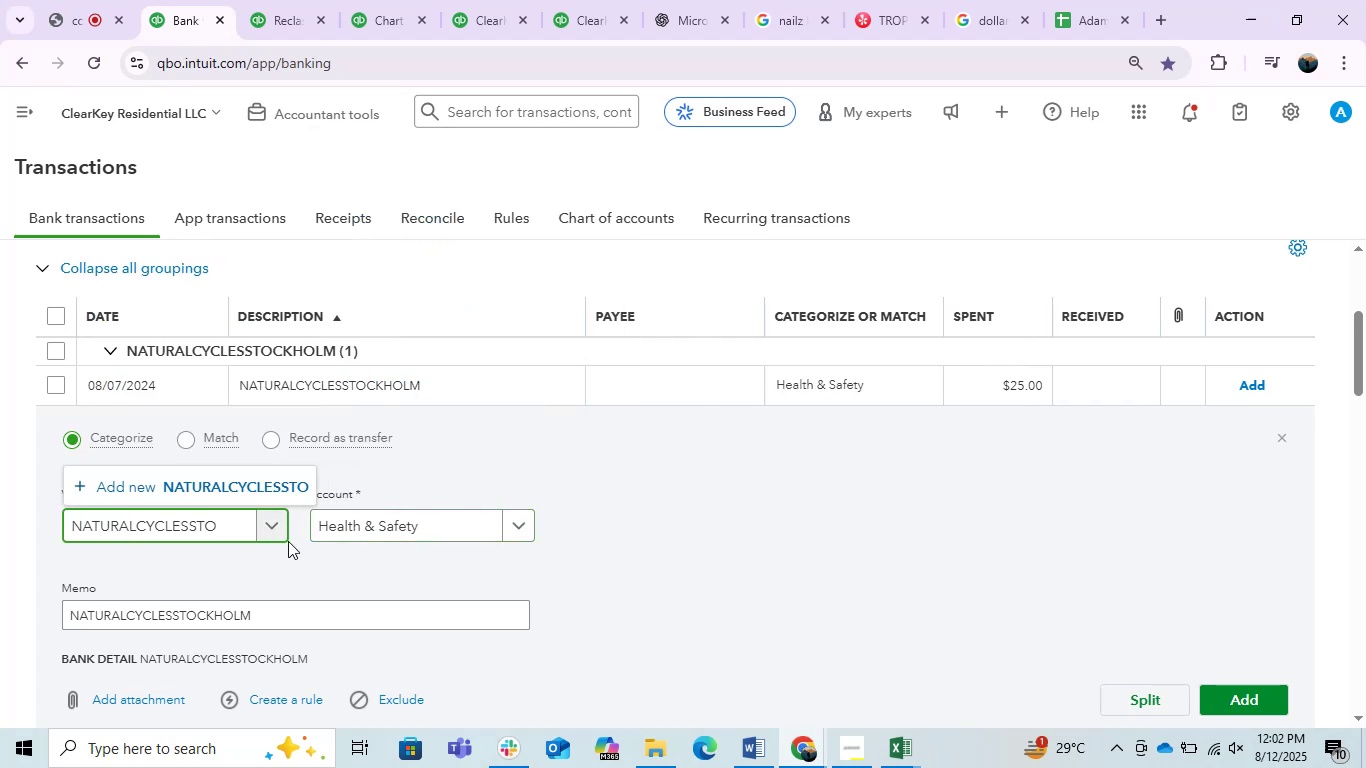 
key(Backspace)
 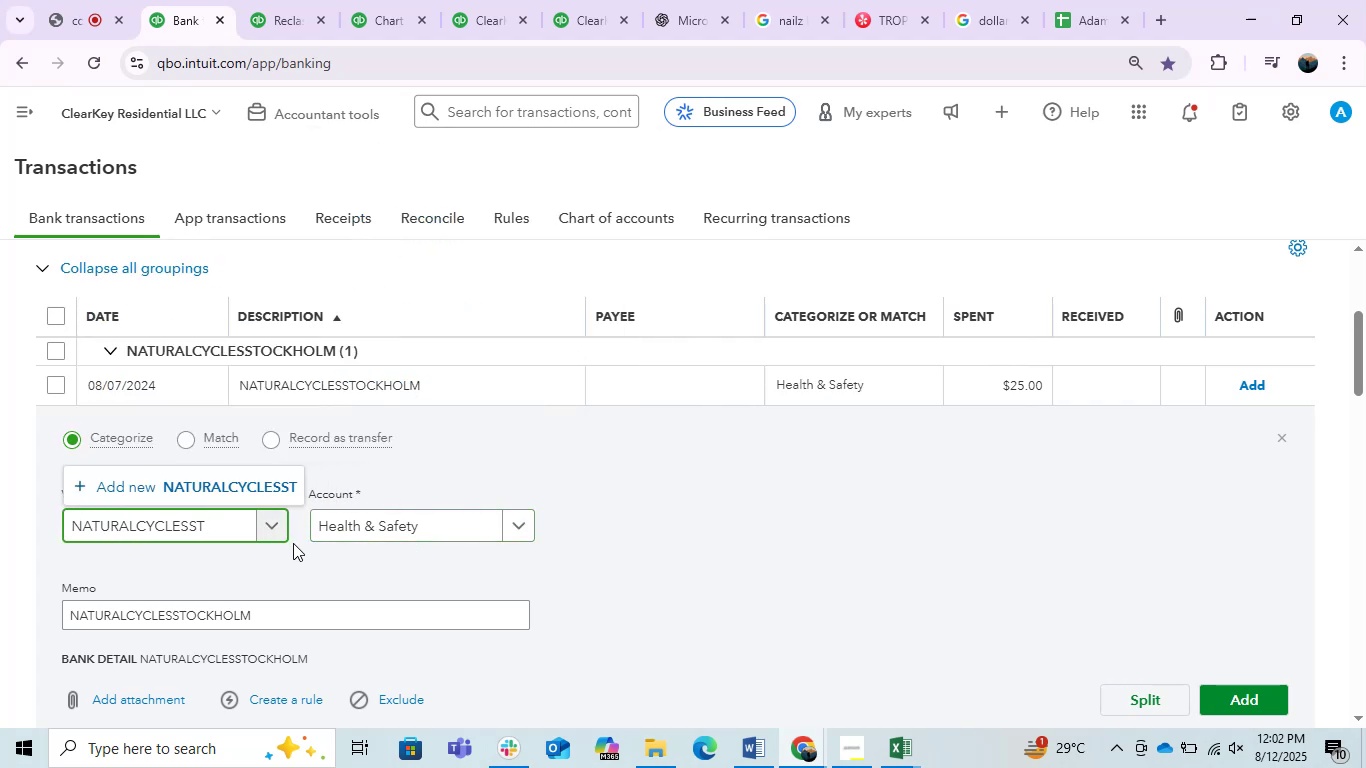 
key(Backspace)
 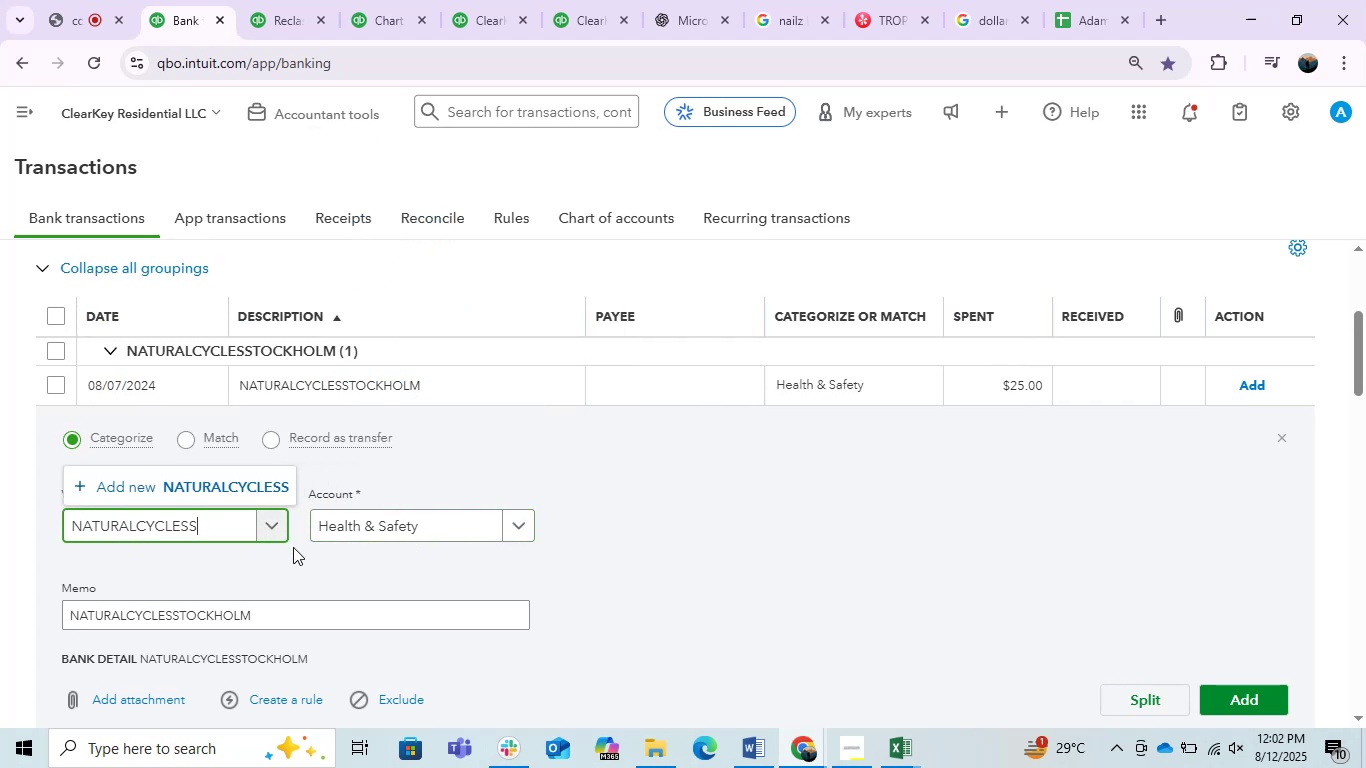 
key(Backspace)
 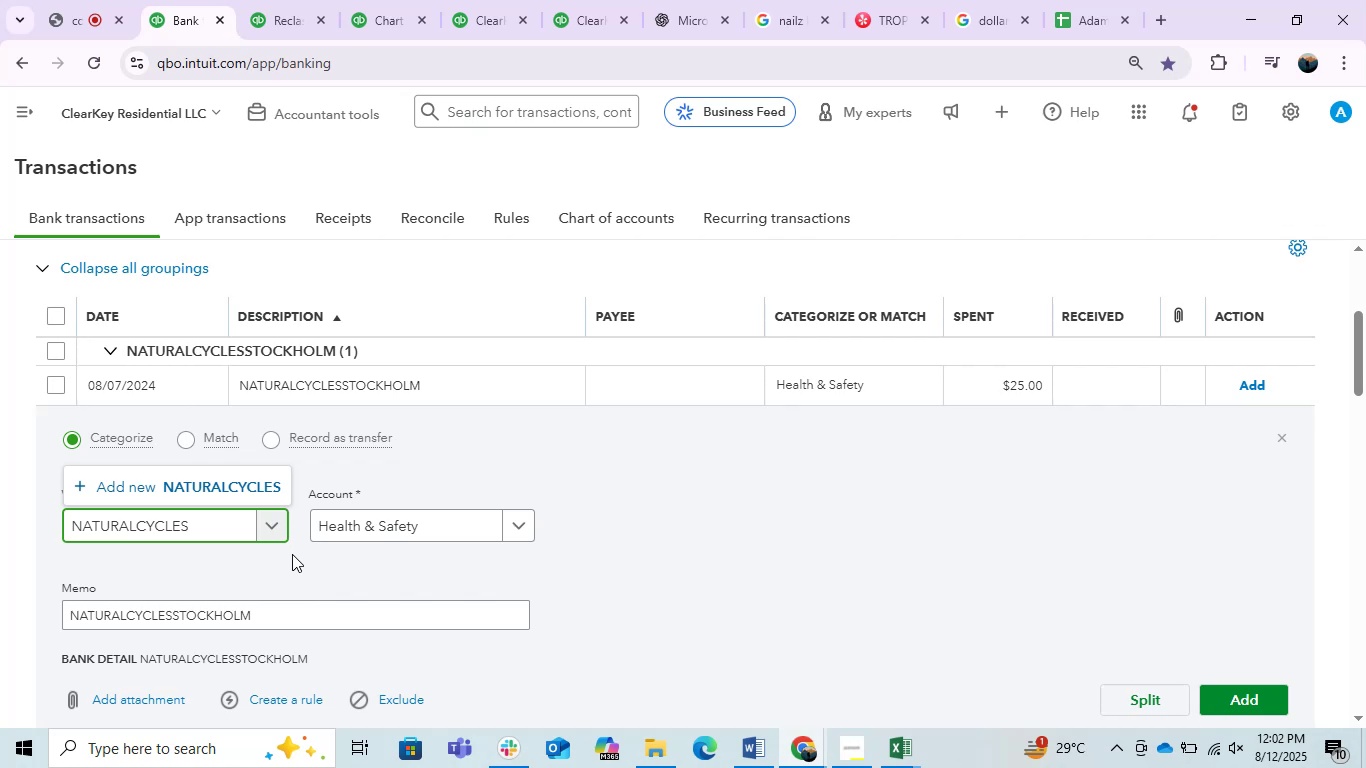 
left_click([241, 498])
 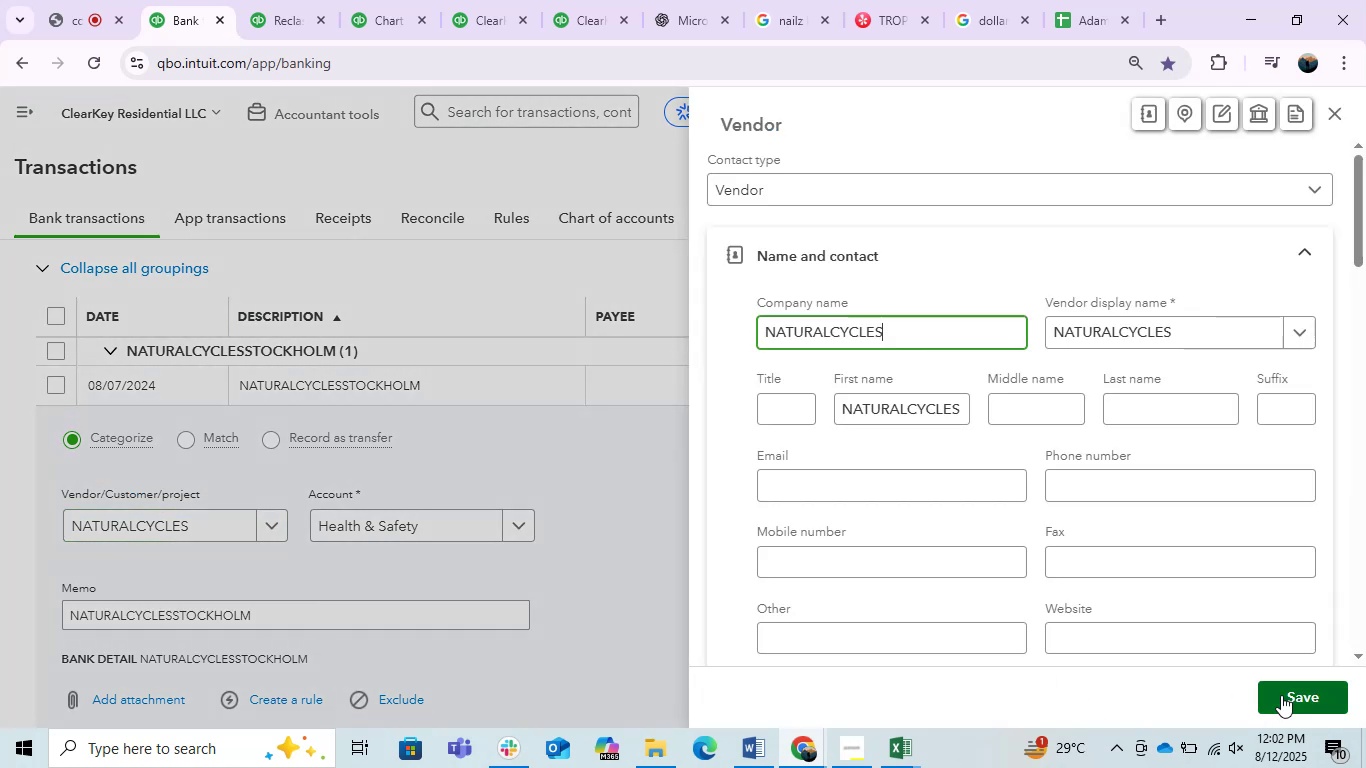 
left_click([1281, 695])
 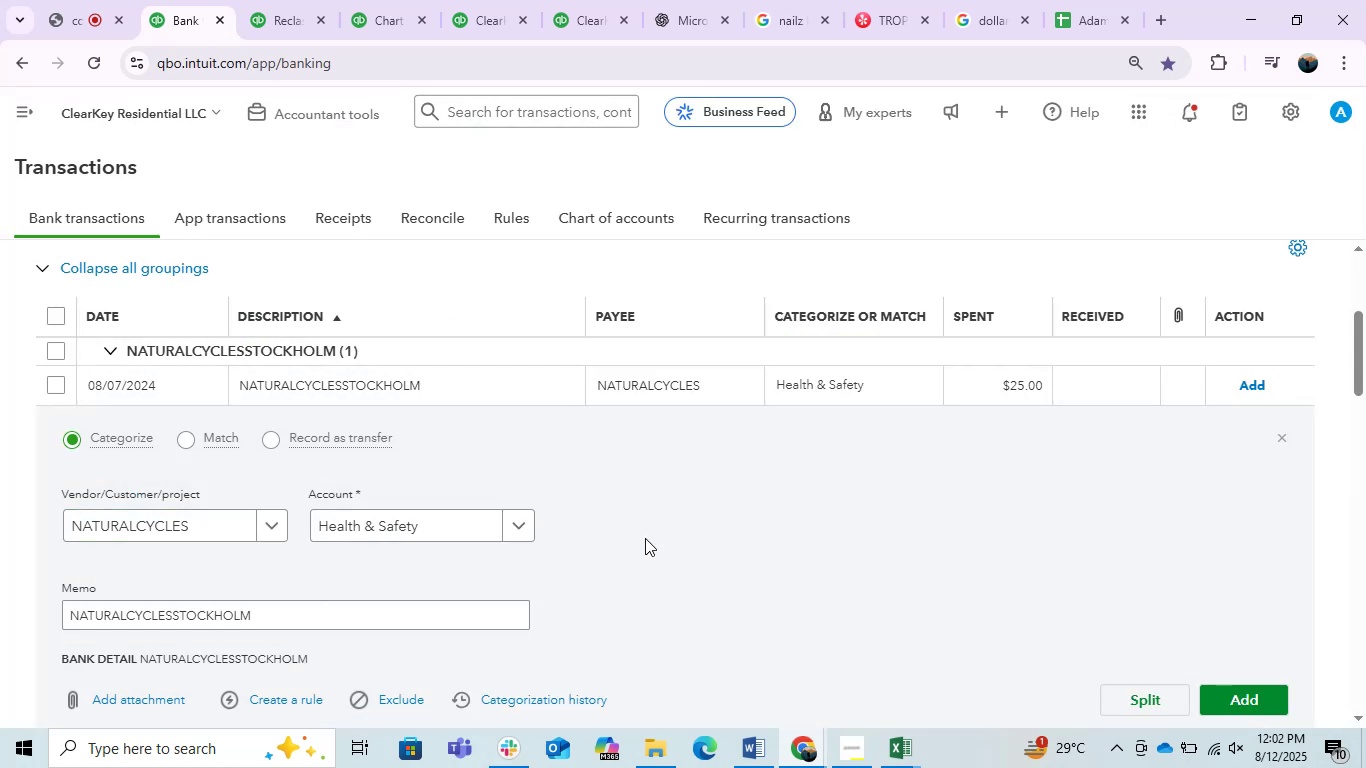 
left_click([668, 396])
 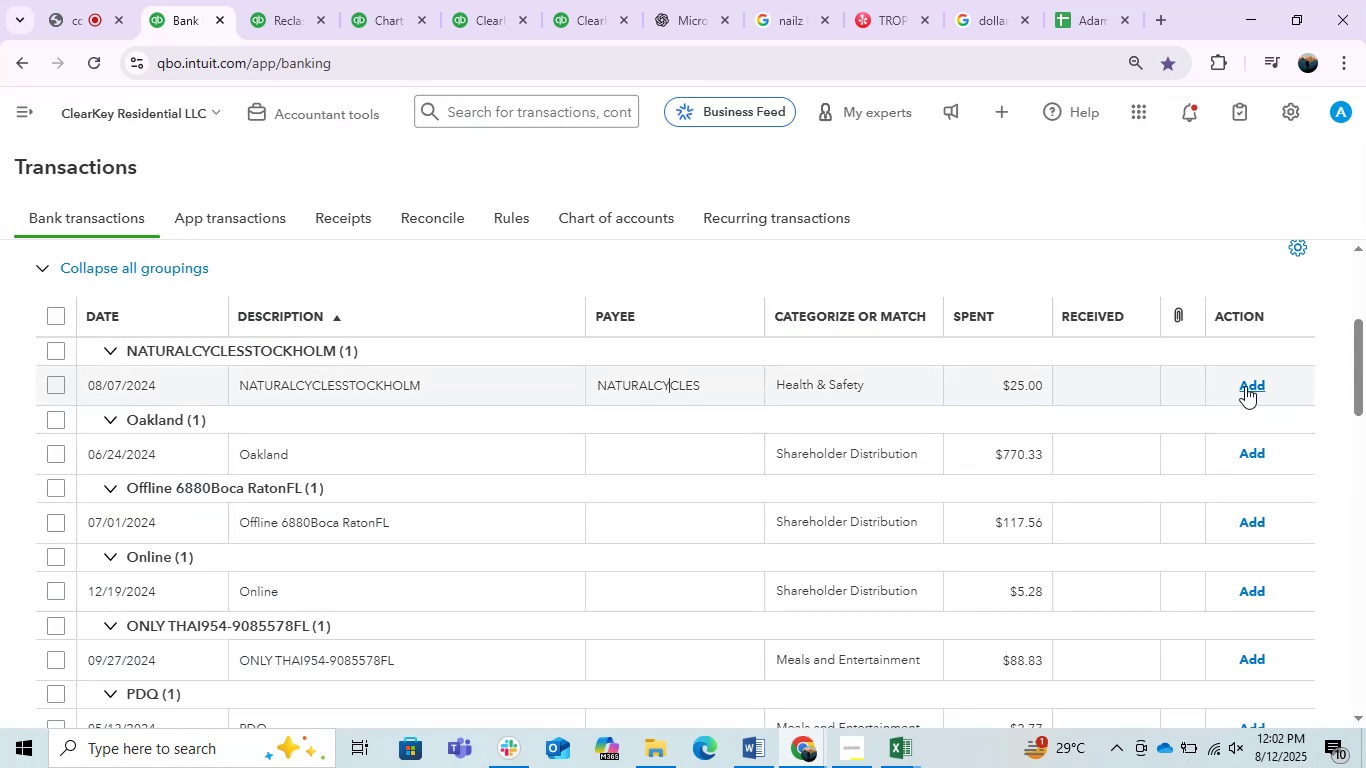 
left_click([1245, 386])
 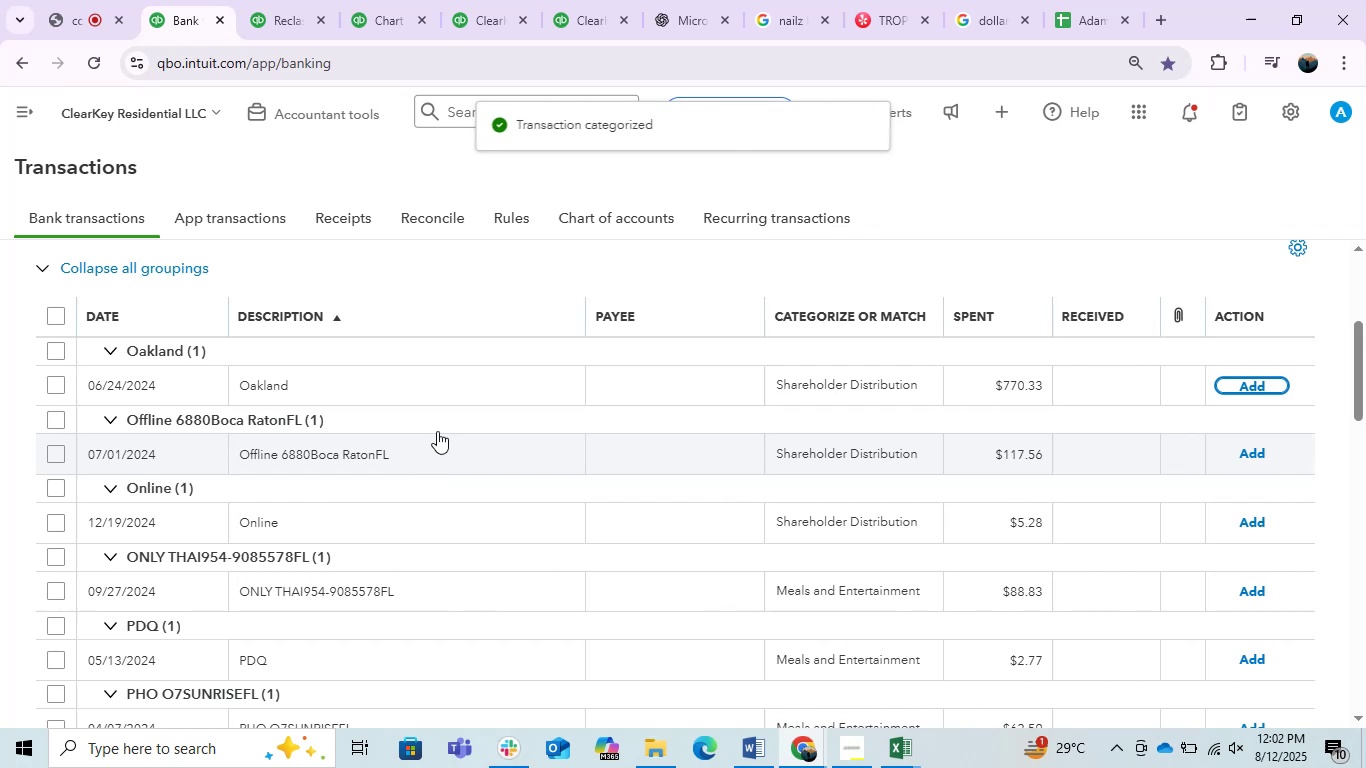 
left_click([463, 381])
 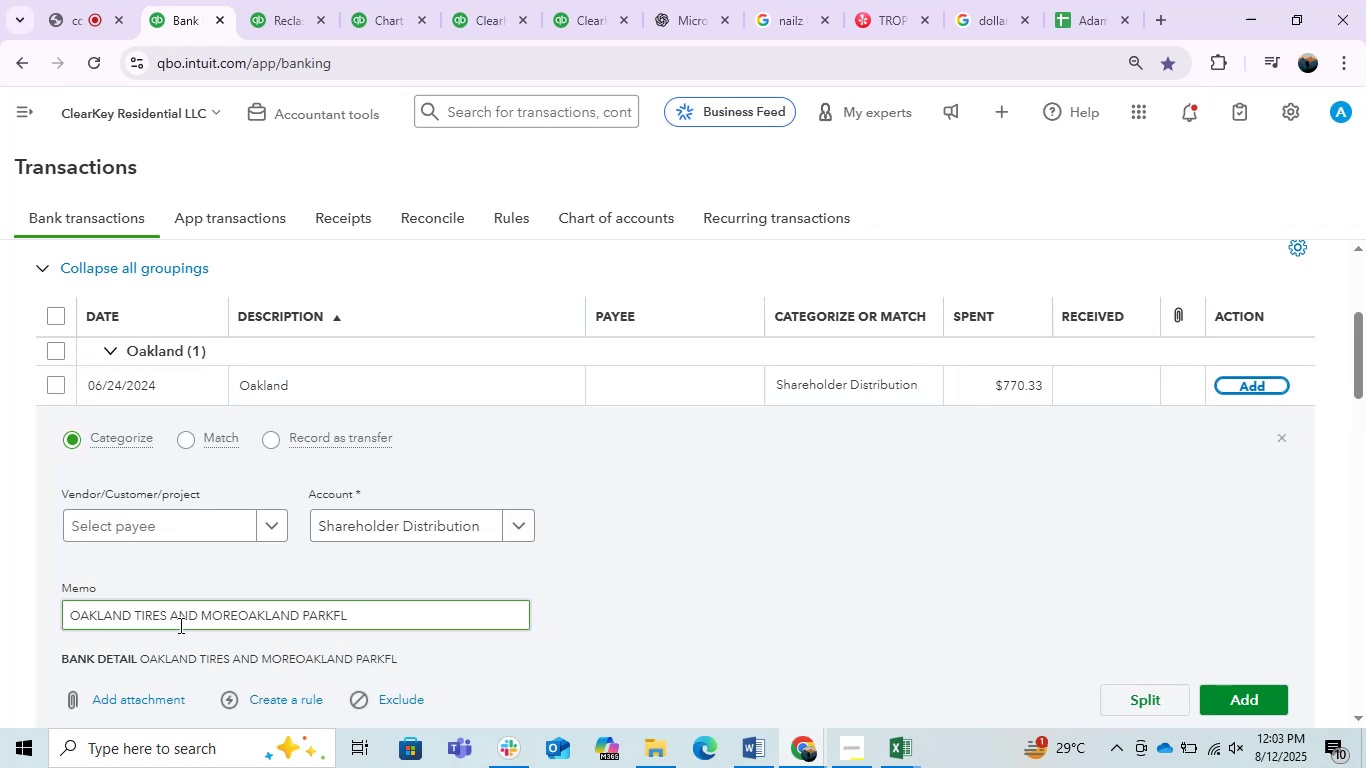 
wait(9.87)
 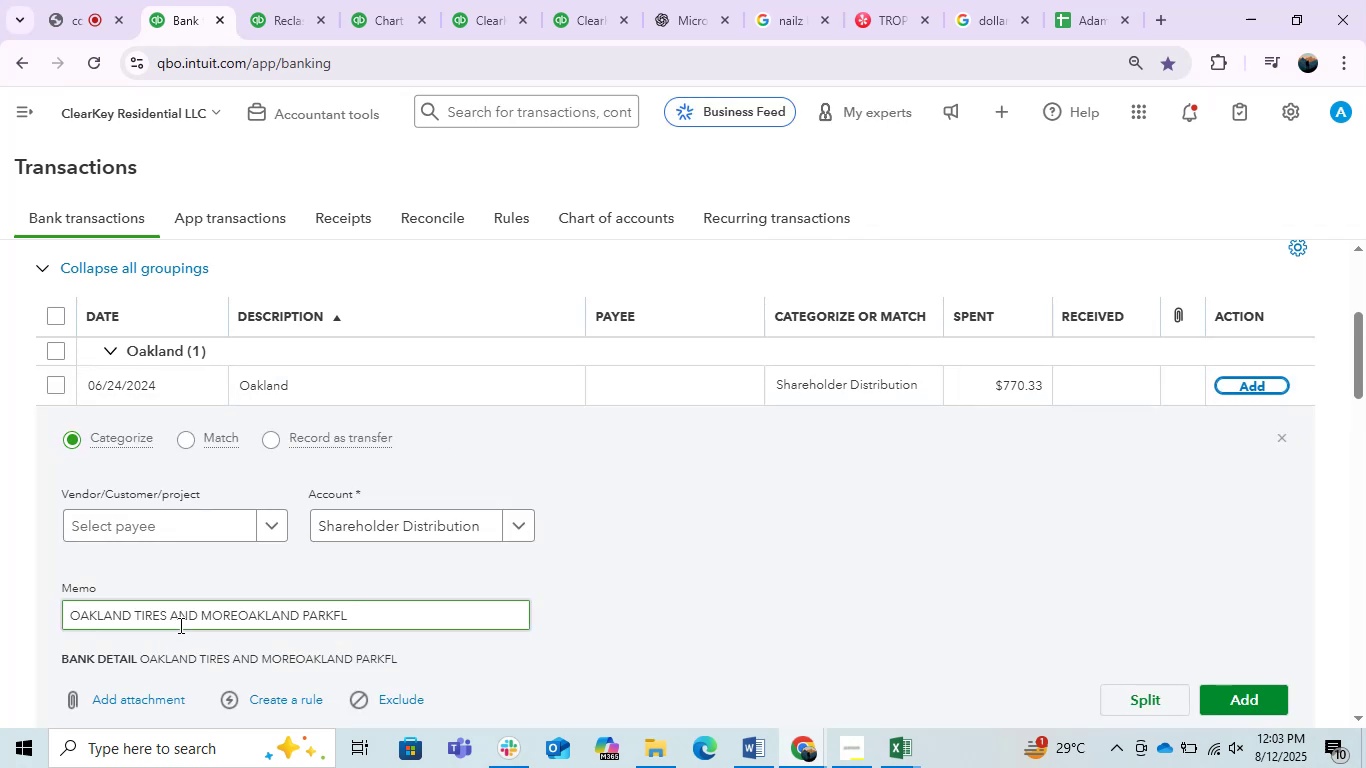 
double_click([207, 619])
 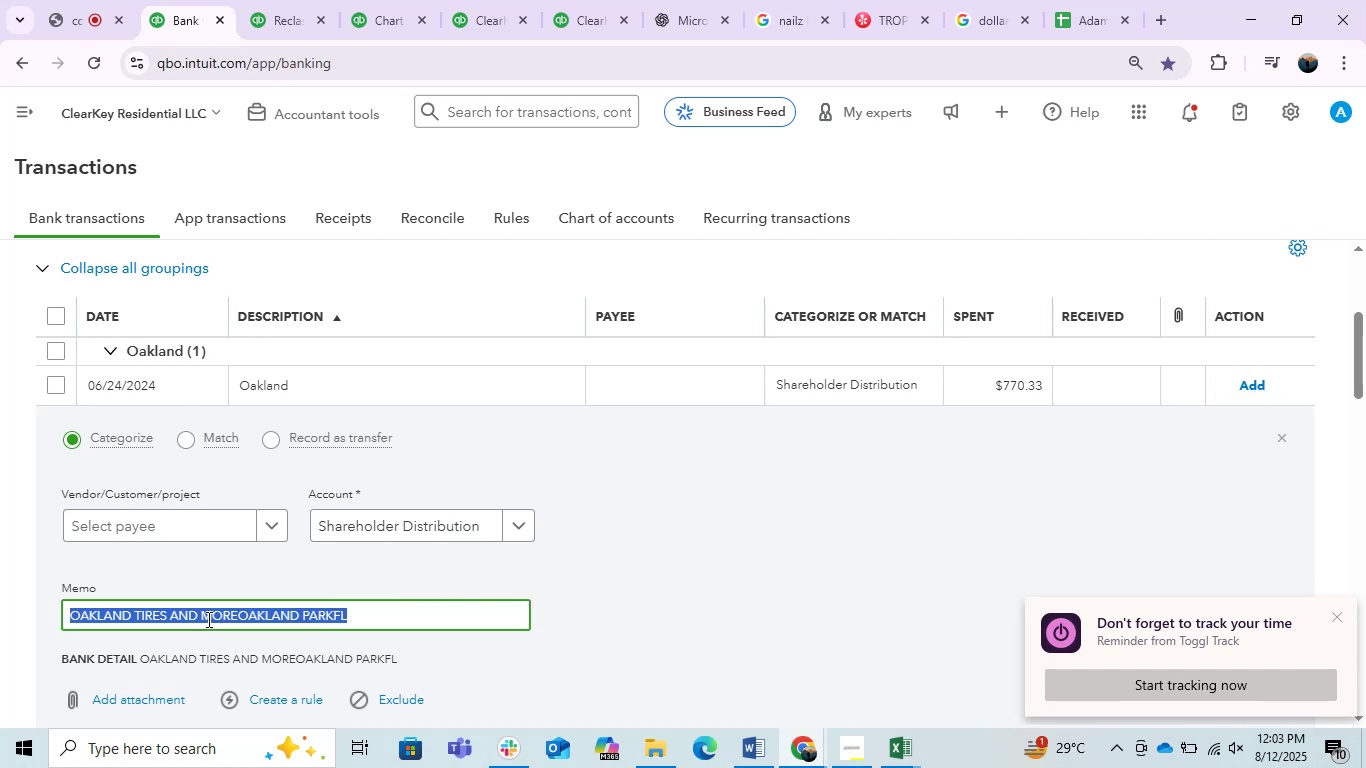 
triple_click([207, 619])
 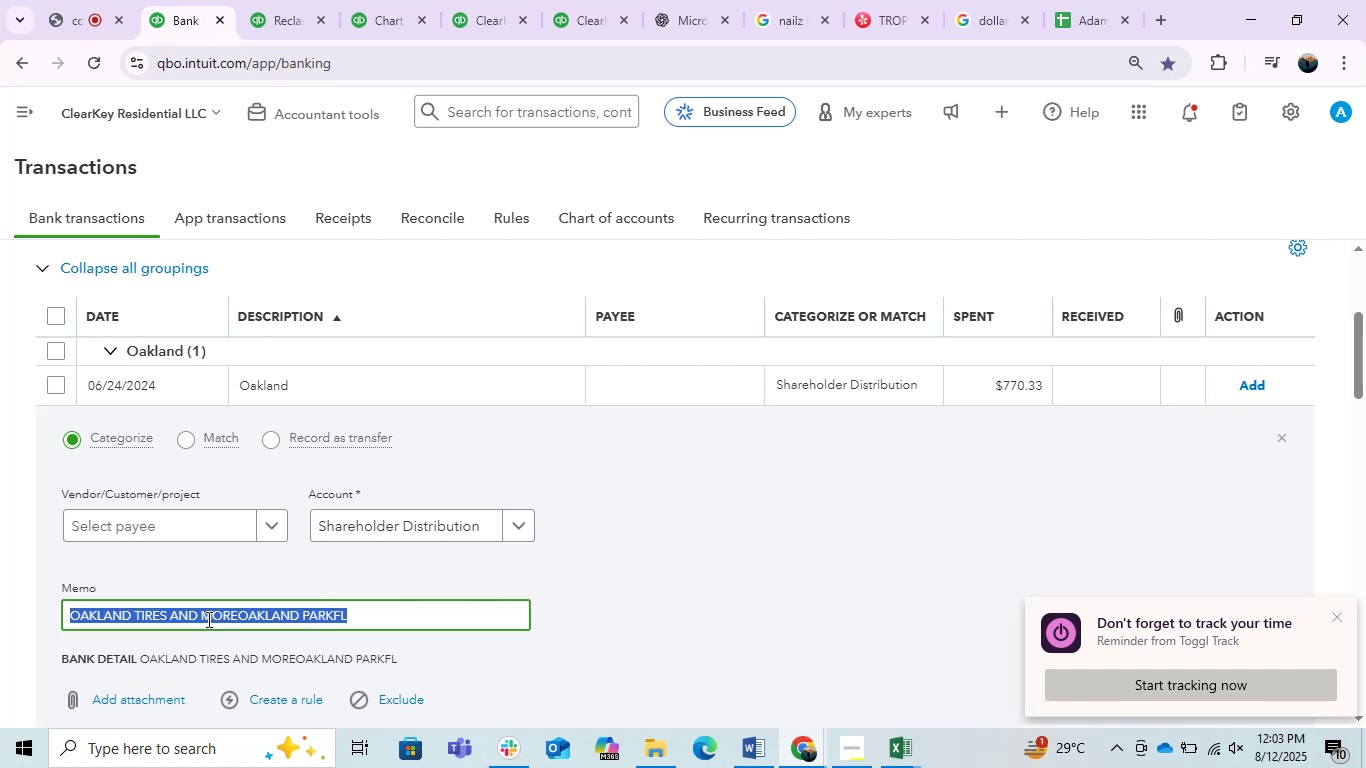 
key(Control+C)
 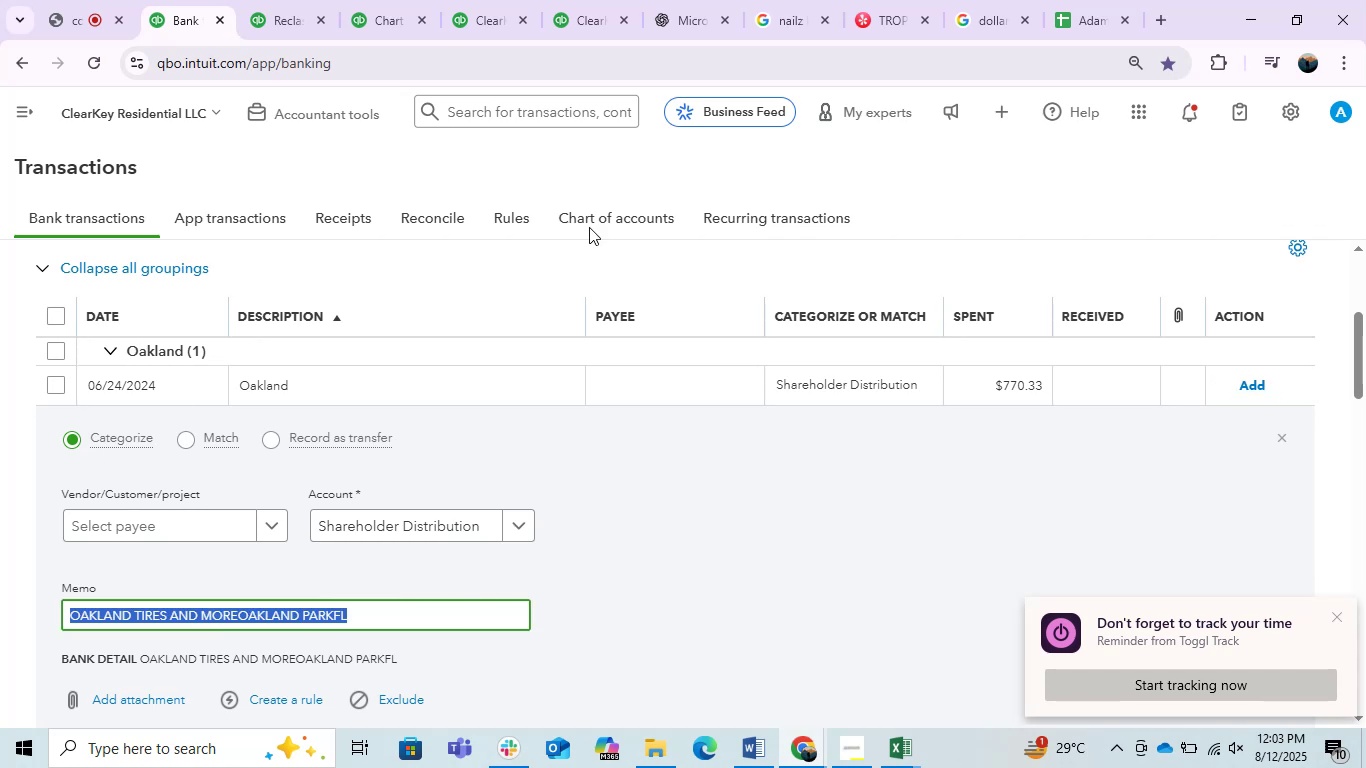 
key(Control+C)
 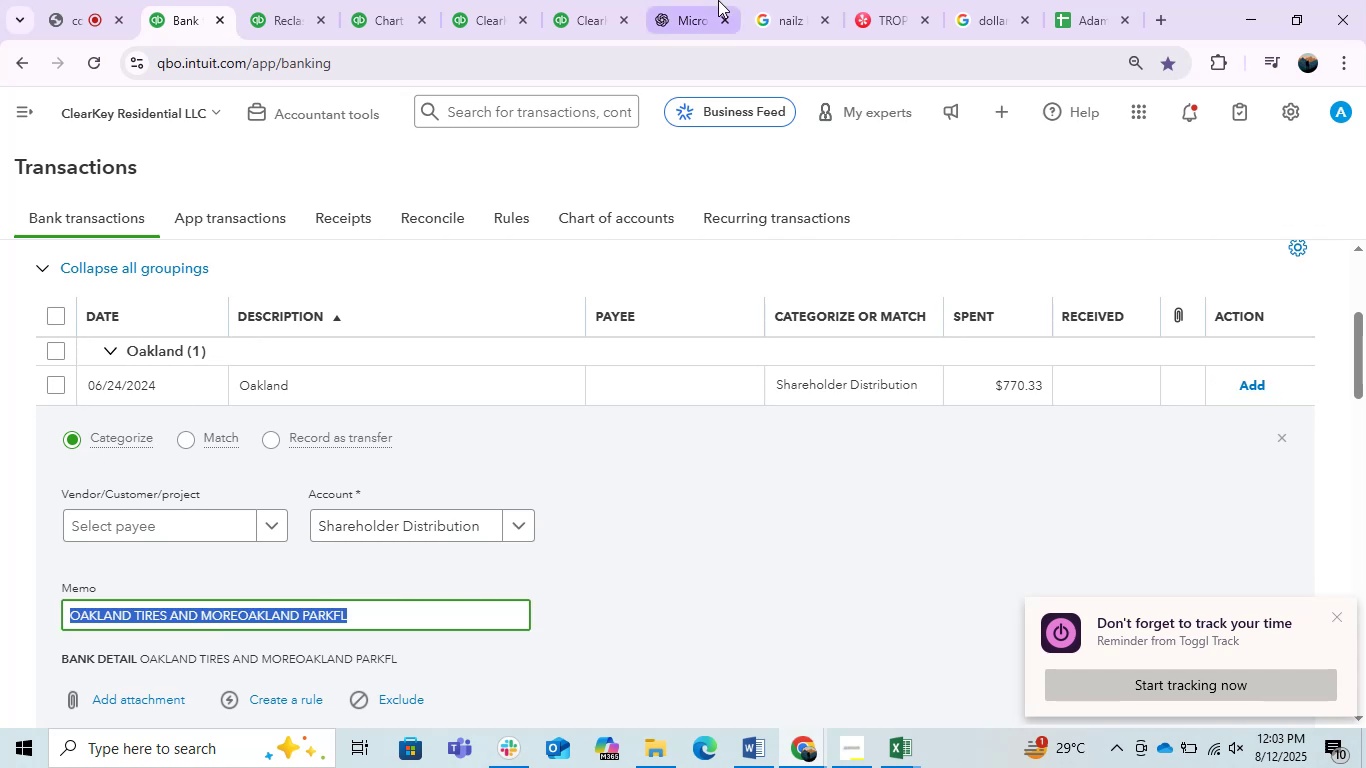 
left_click([711, 0])
 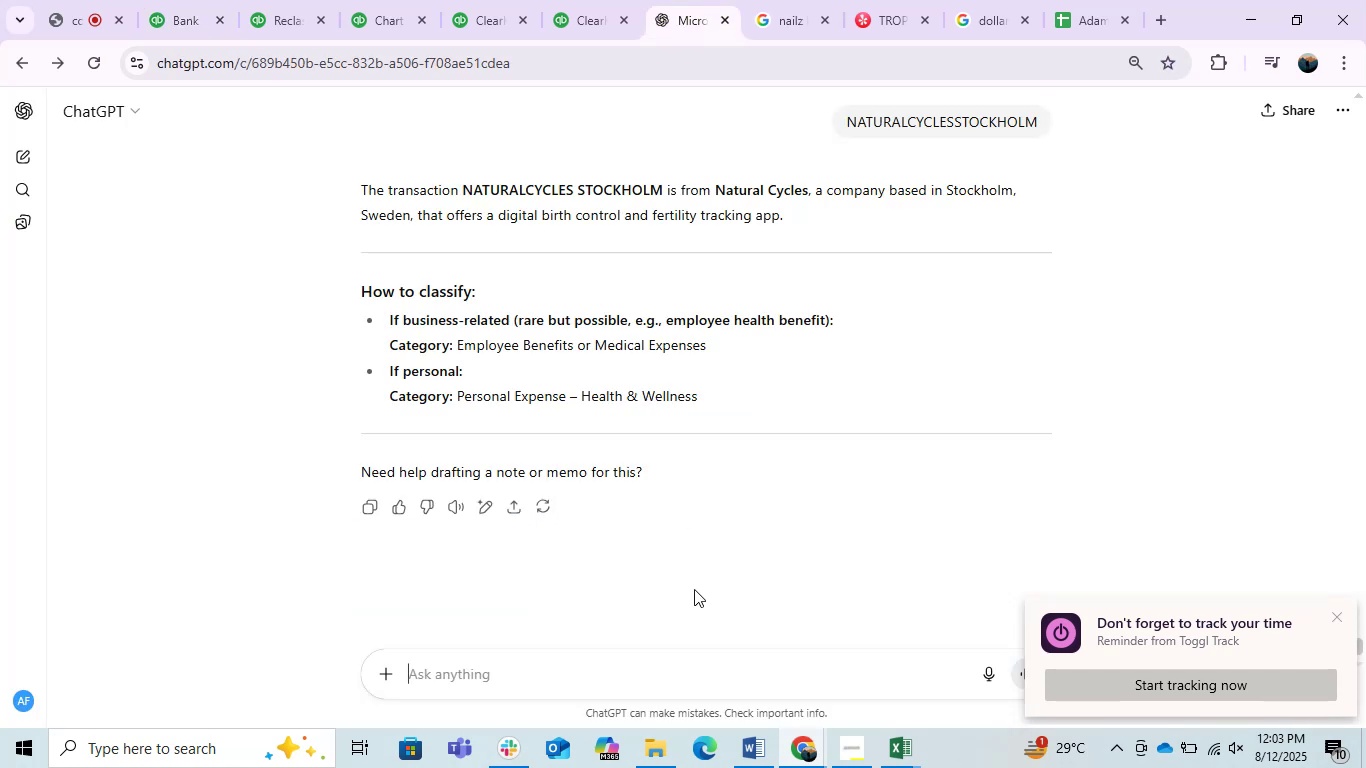 
key(Control+ControlLeft)
 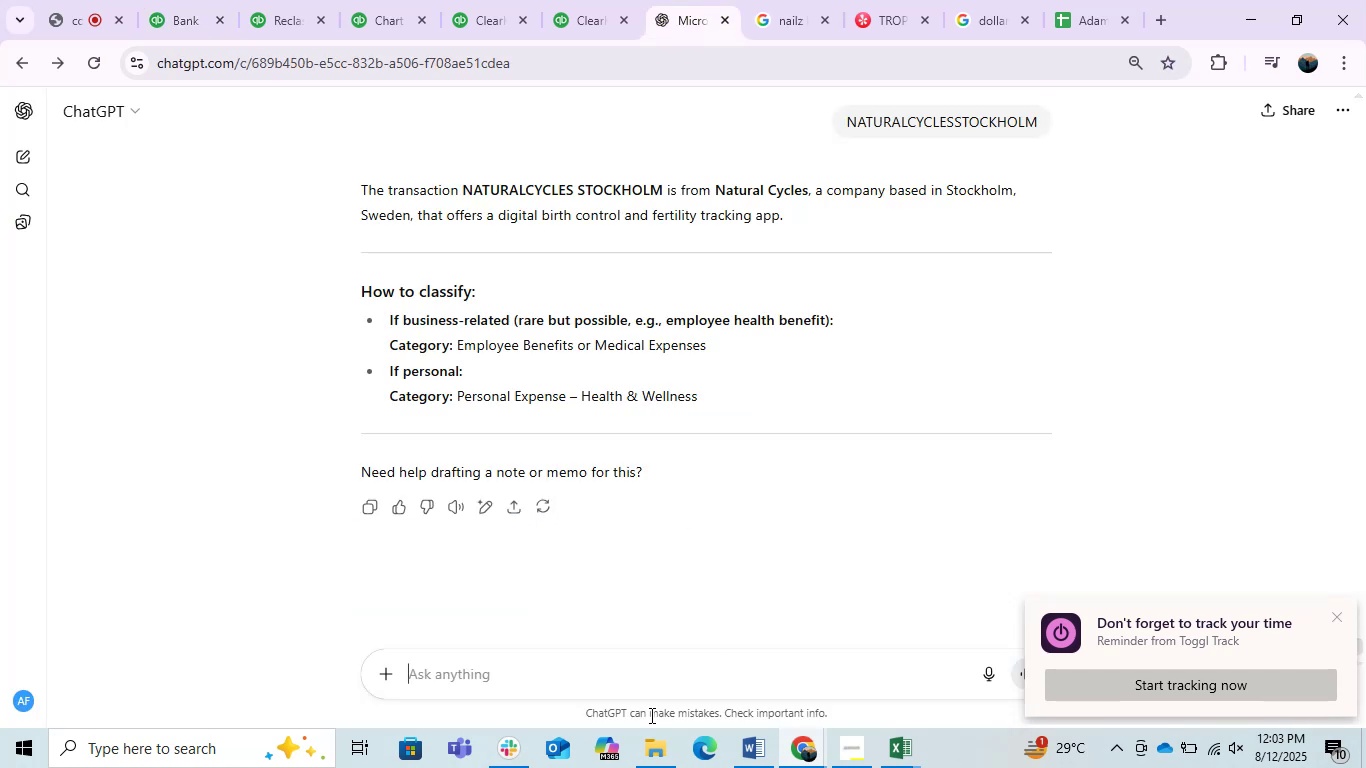 
key(Control+V)
 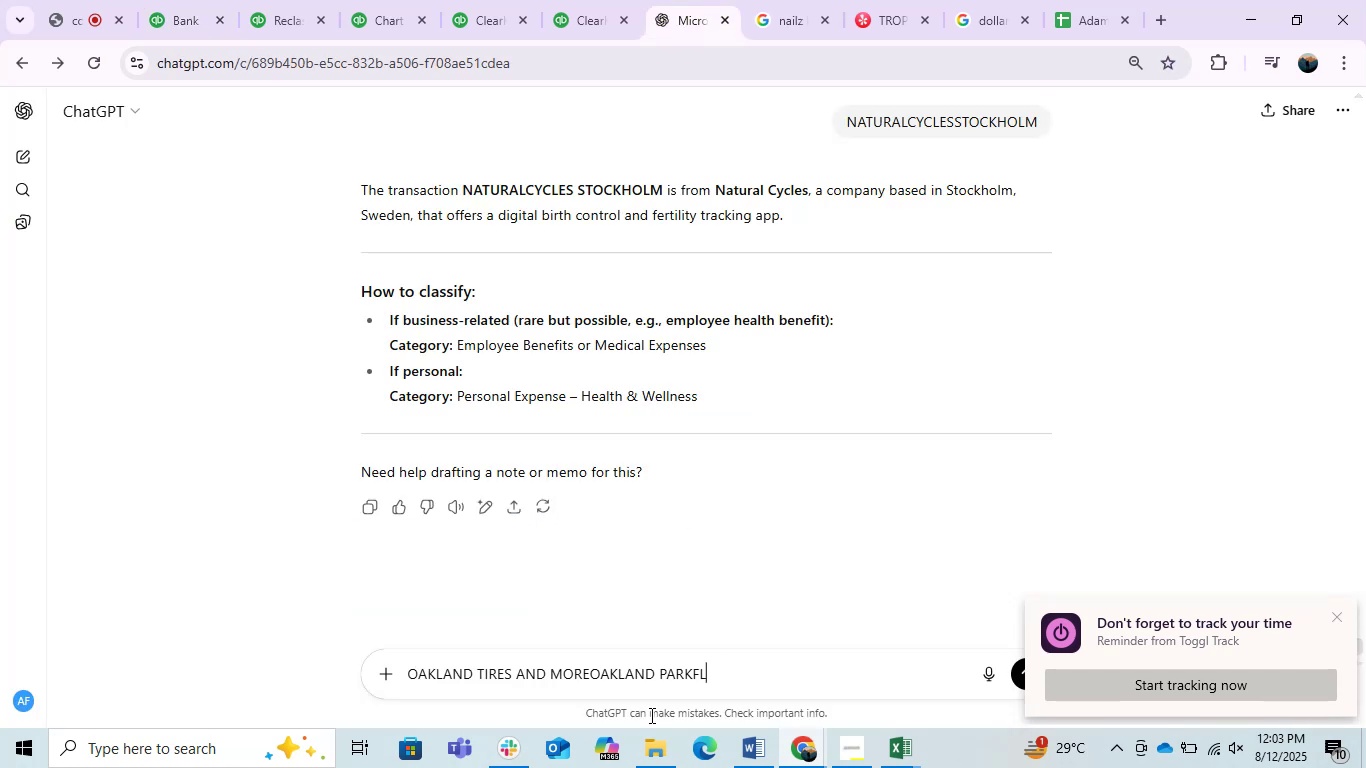 
key(Enter)
 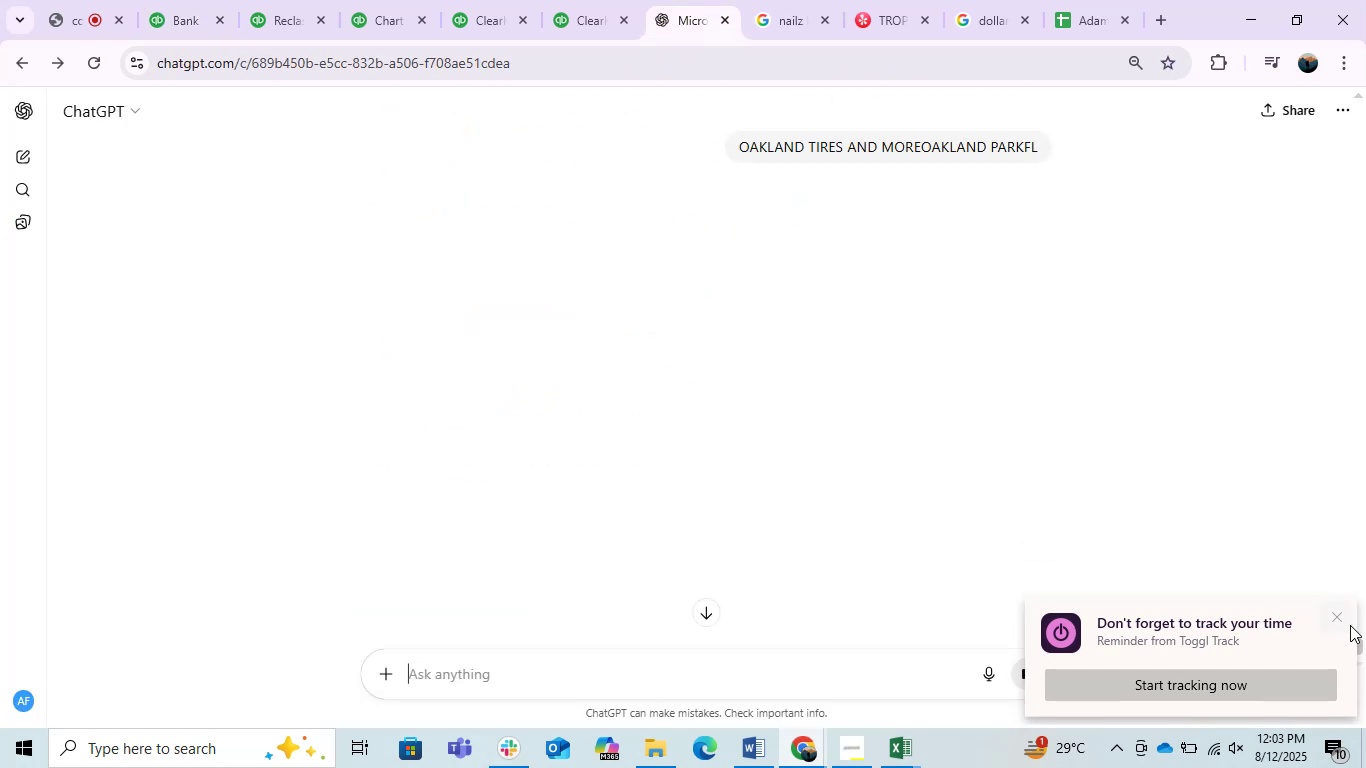 
left_click([1343, 617])
 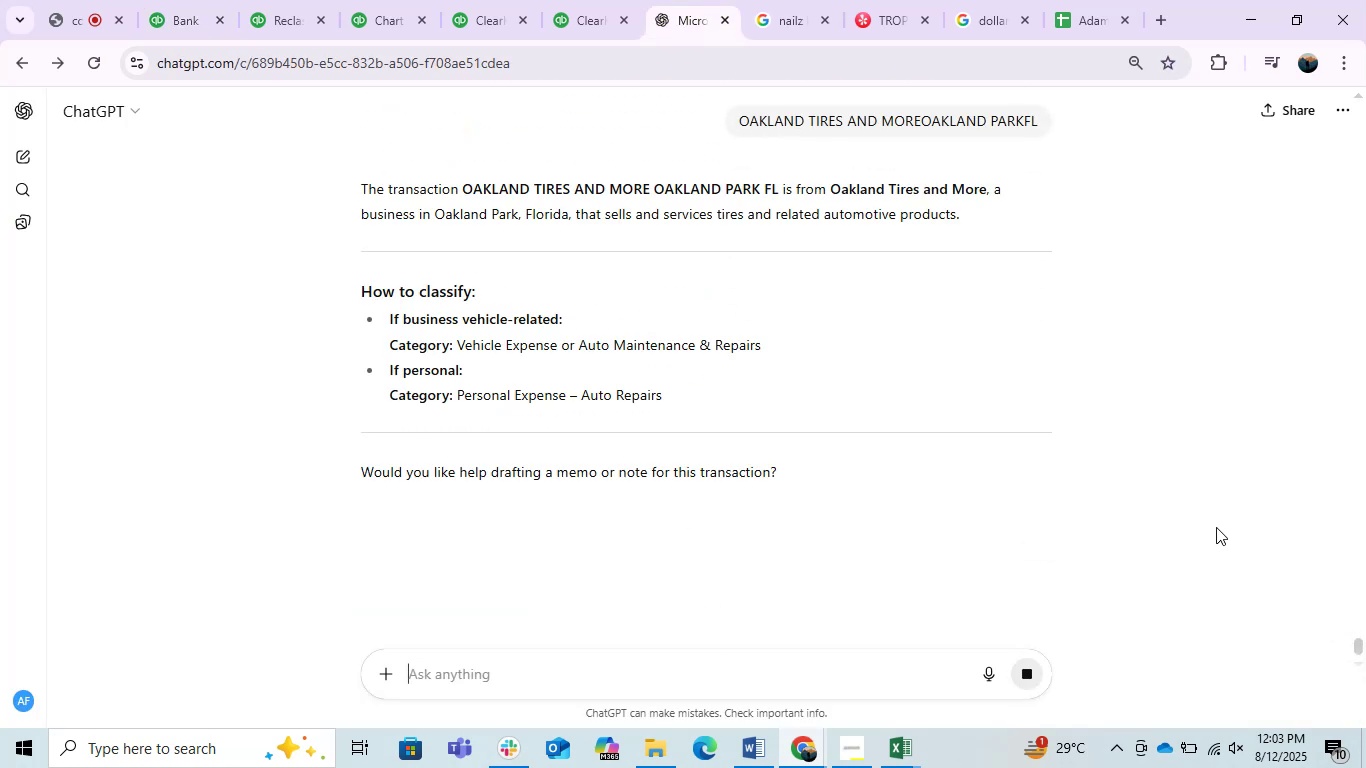 
wait(8.71)
 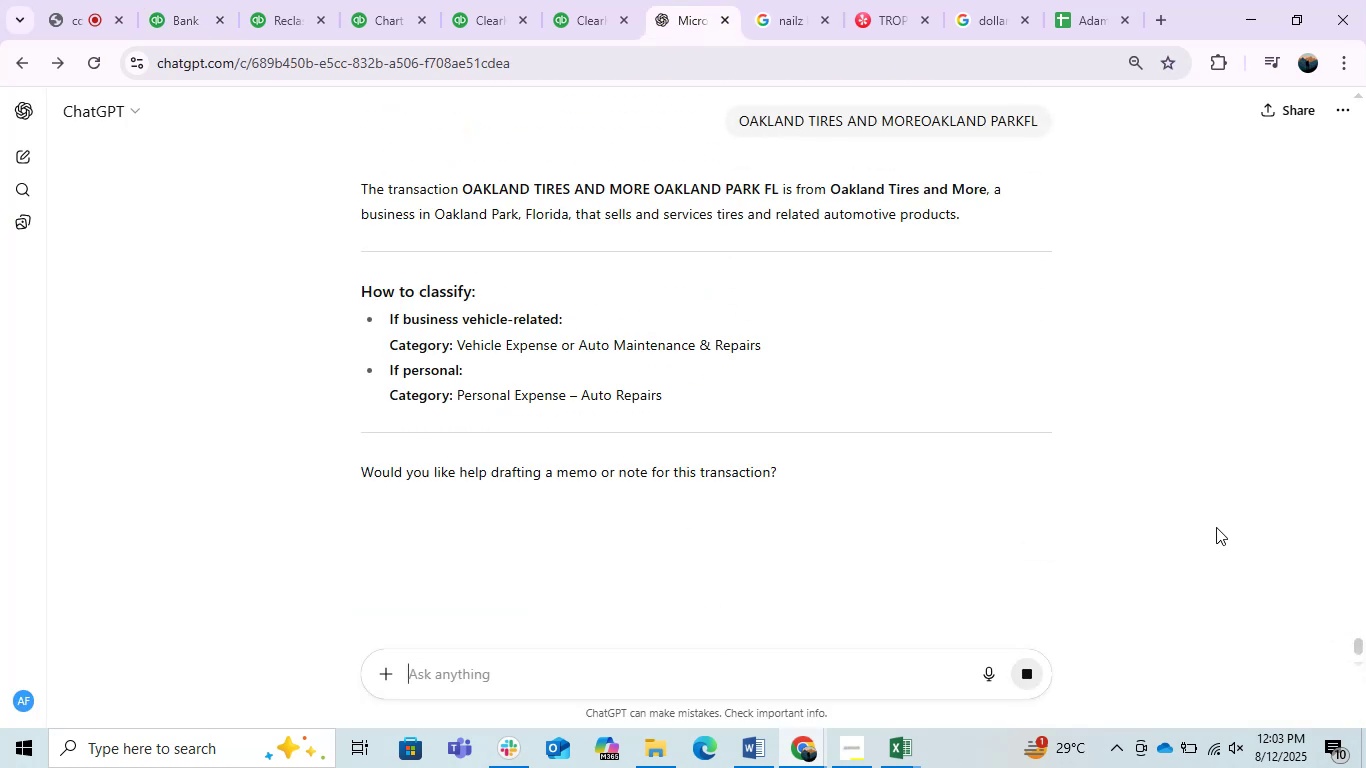 
left_click([906, 381])
 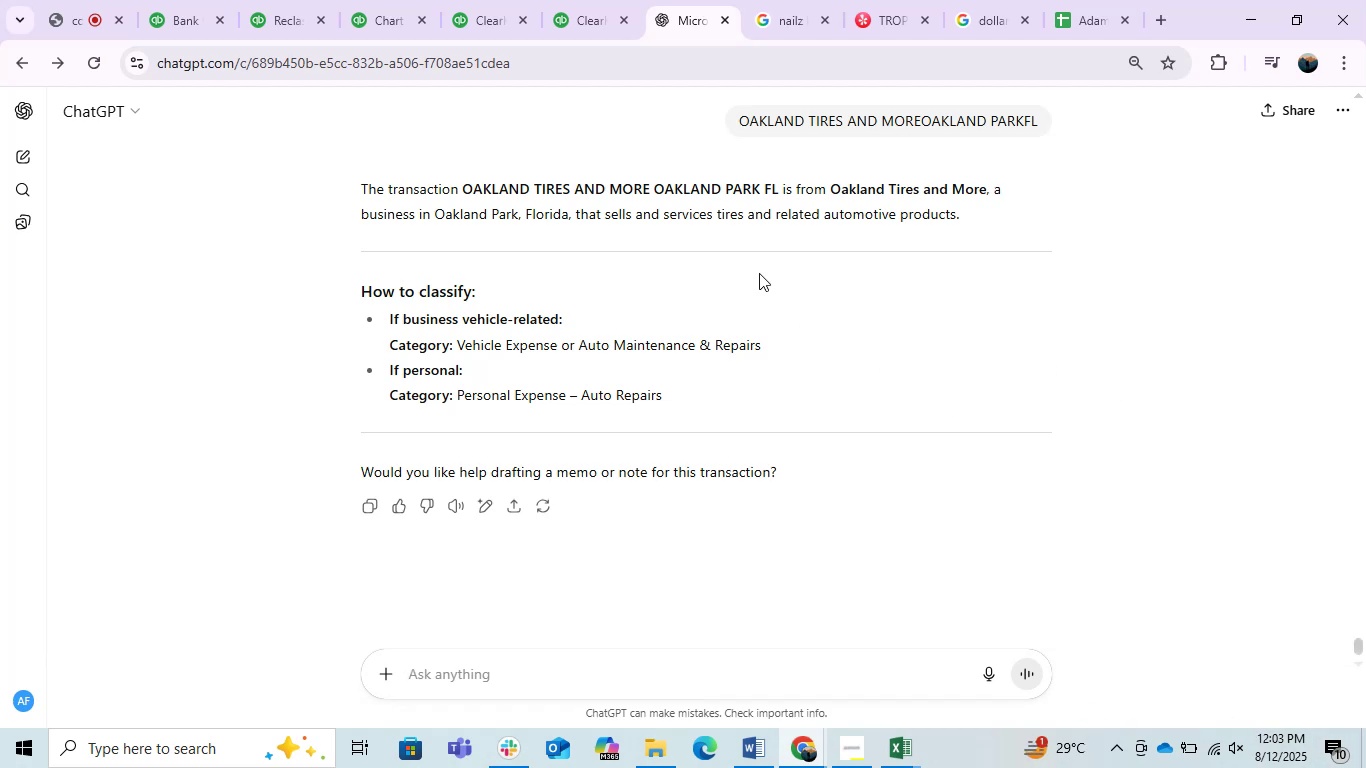 
left_click([198, 0])
 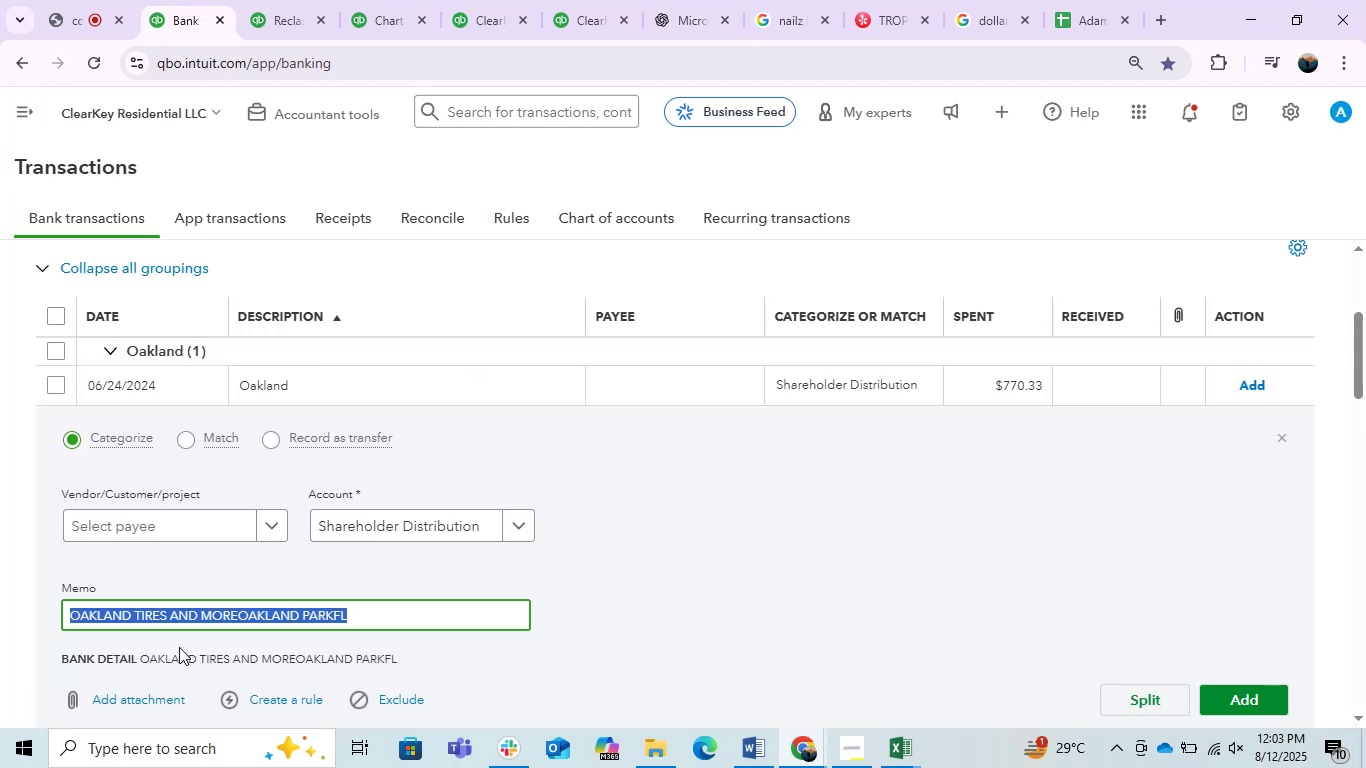 
left_click([145, 620])
 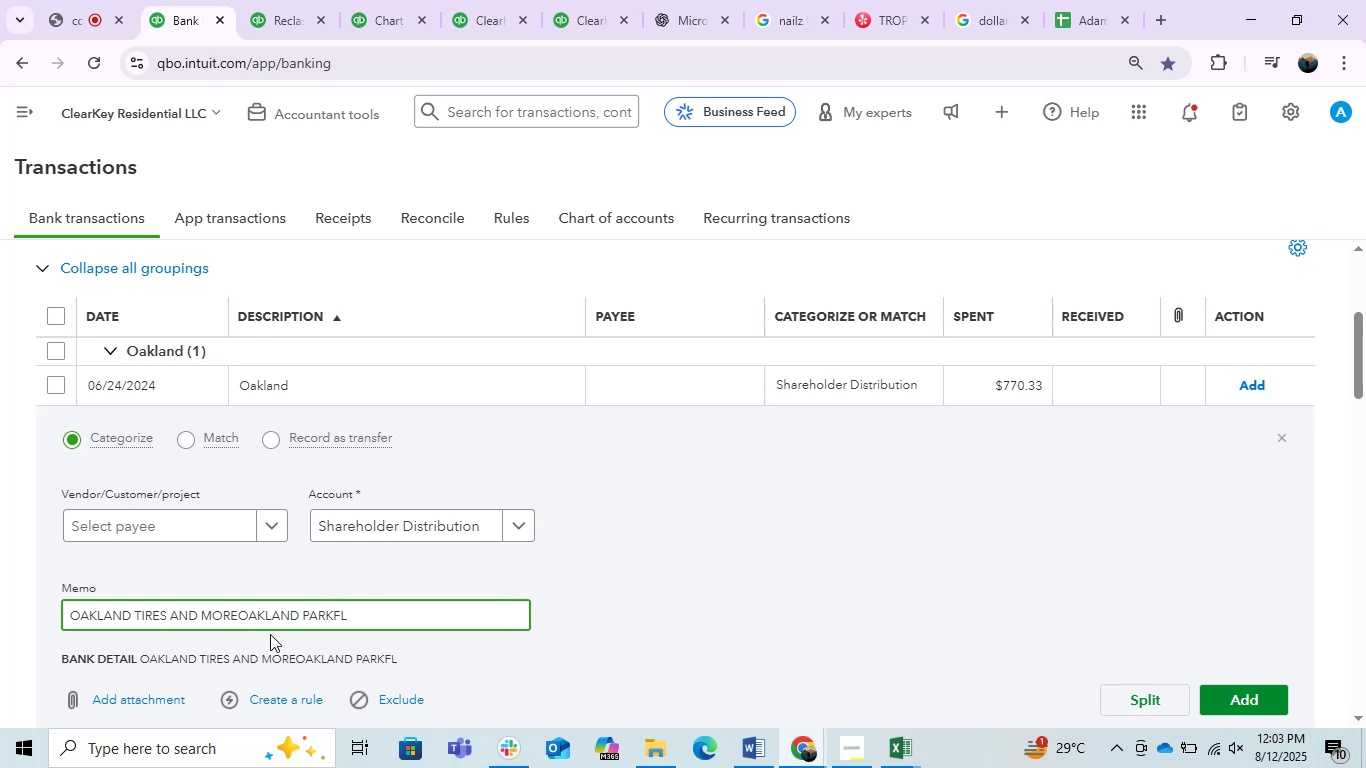 
left_click_drag(start_coordinate=[236, 619], to_coordinate=[137, 624])
 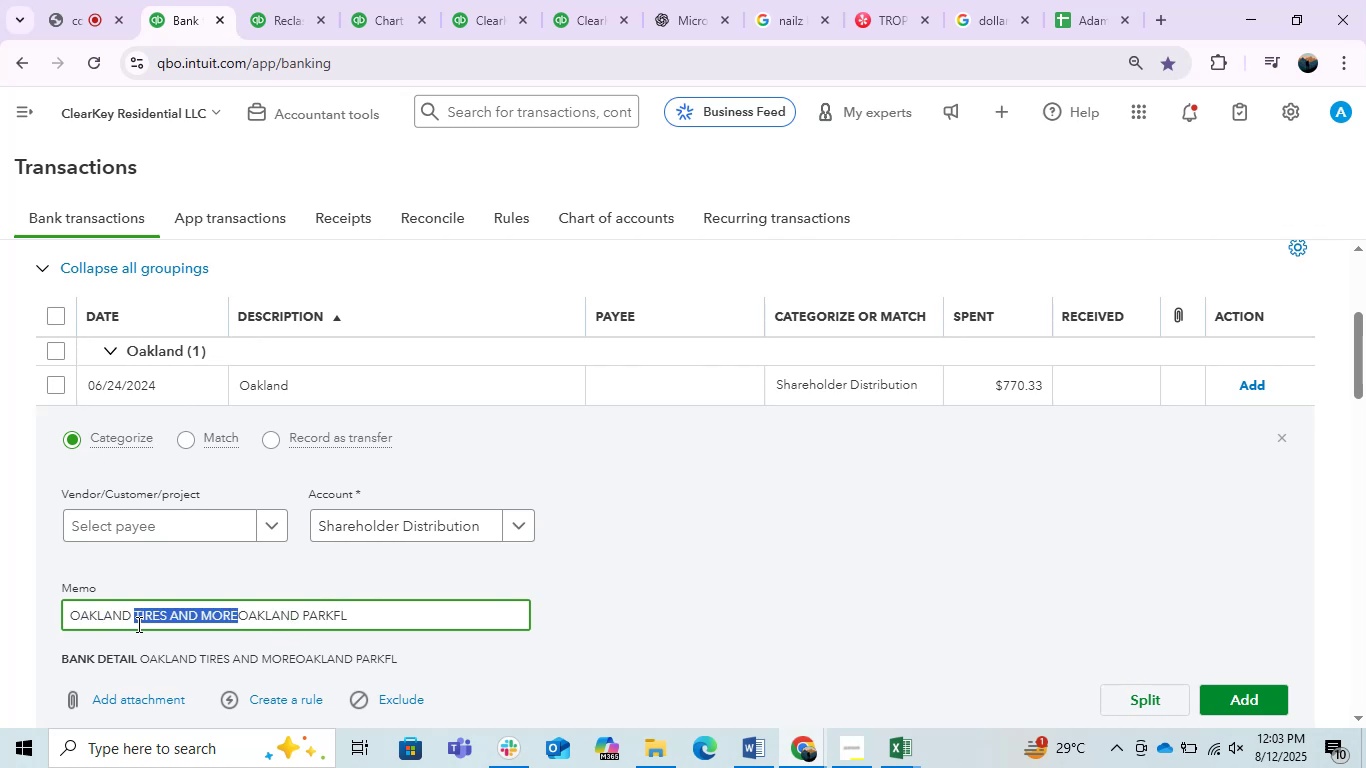 
key(Control+C)
 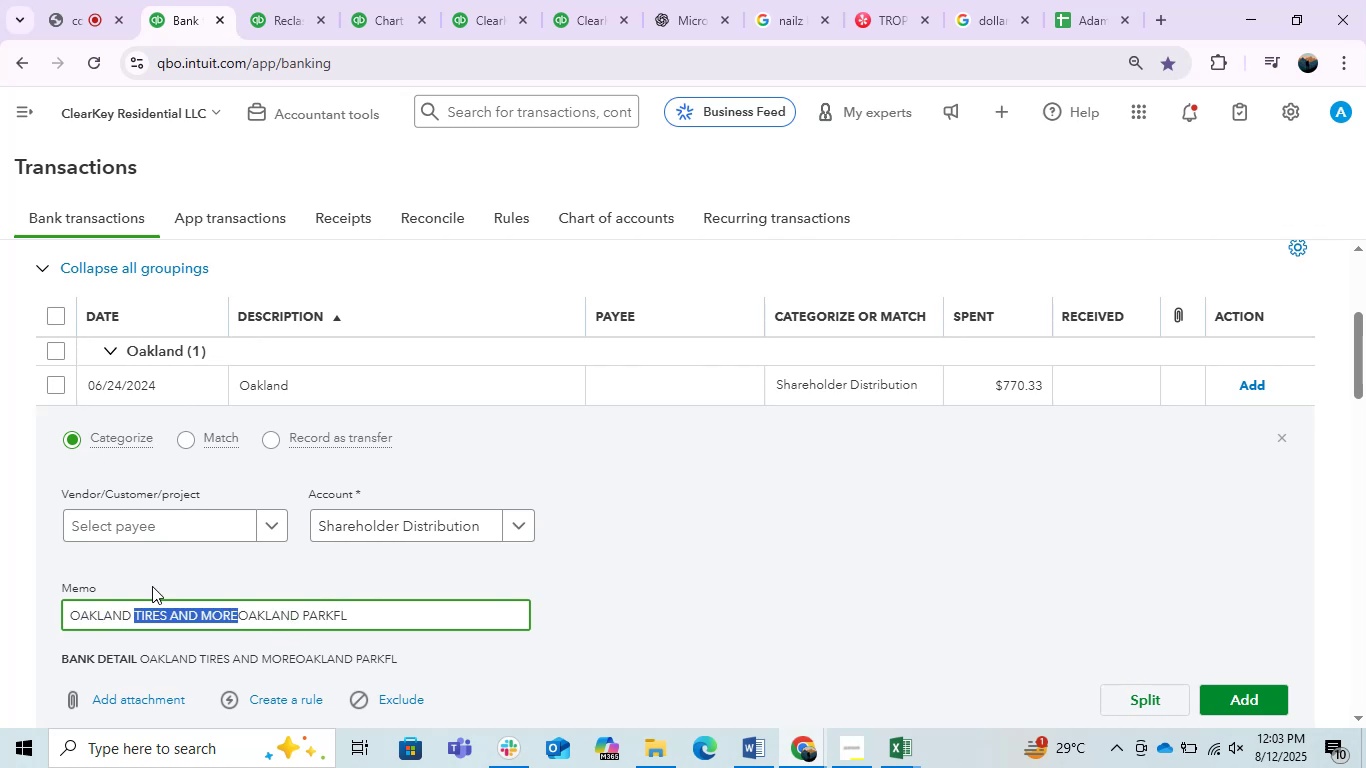 
key(Control+C)
 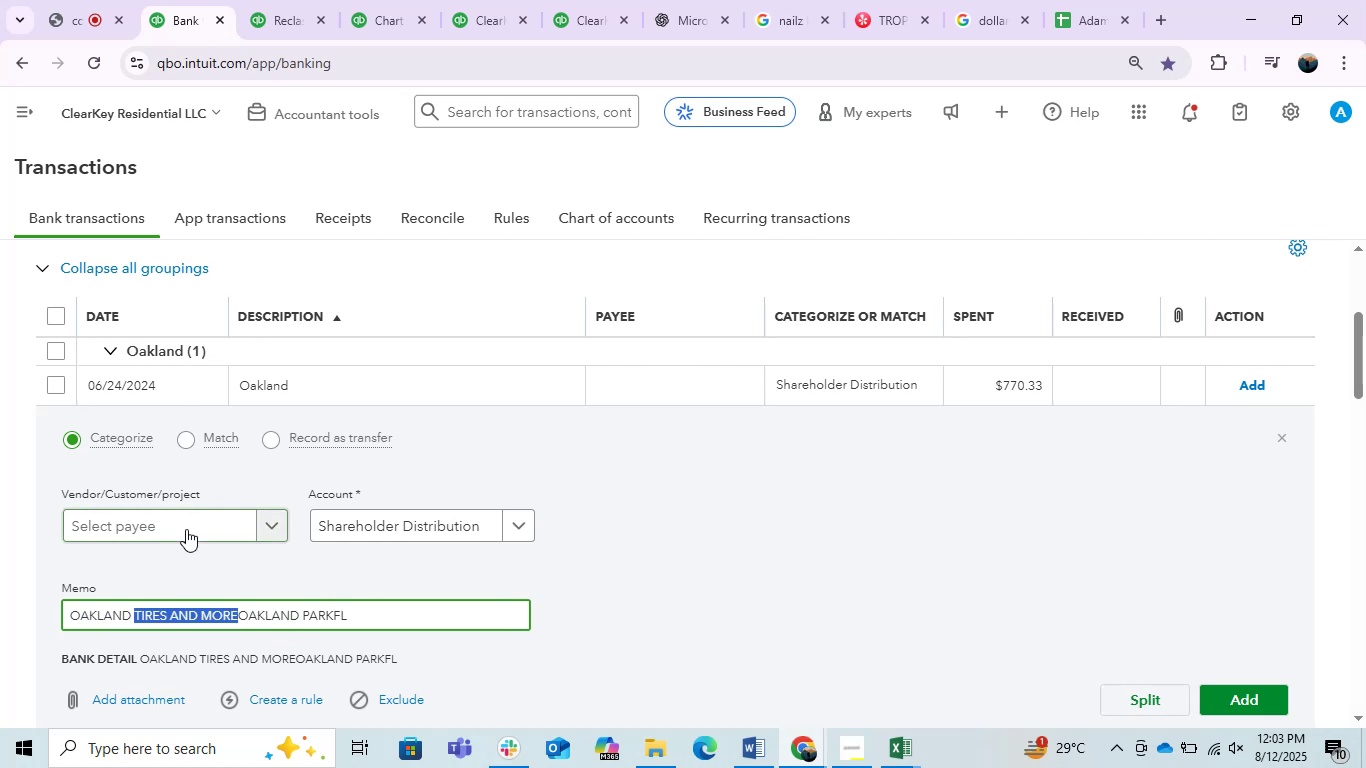 
key(Control+ControlLeft)
 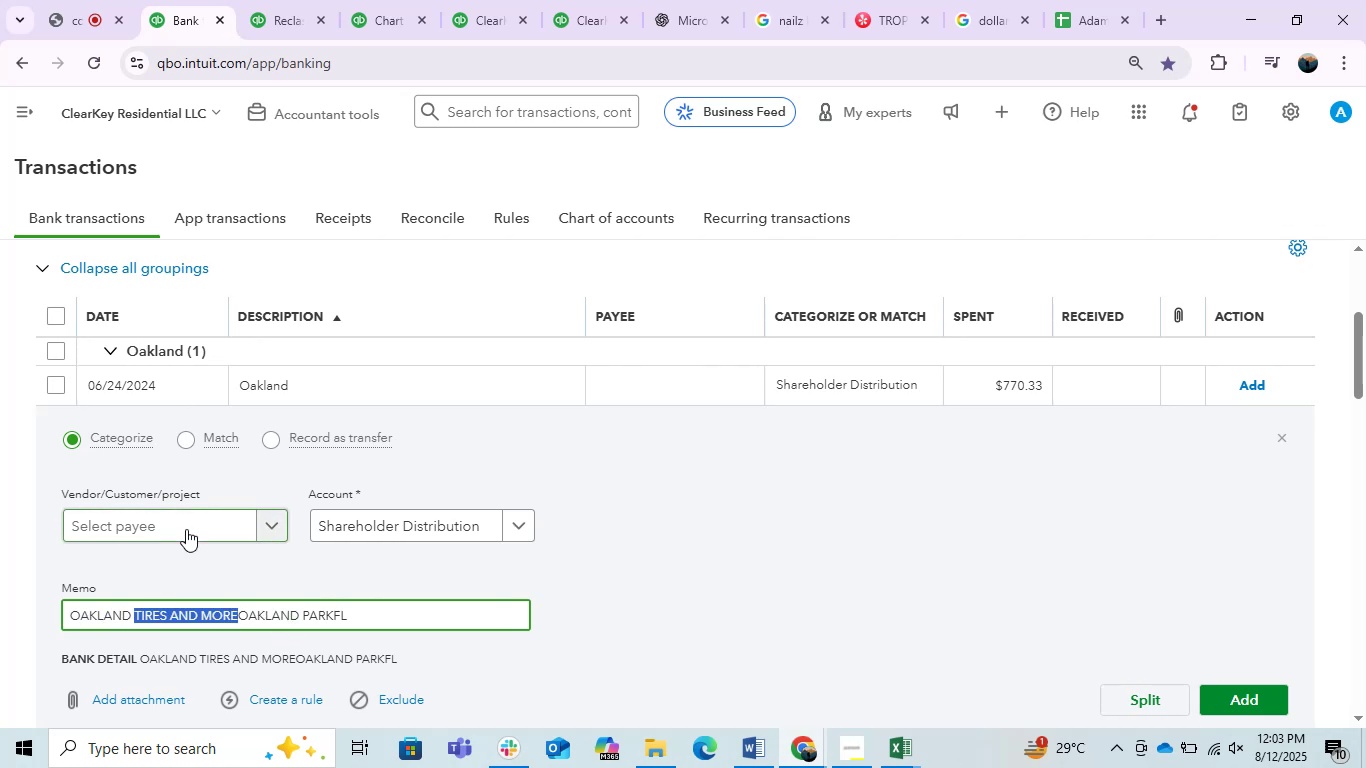 
left_click([186, 529])
 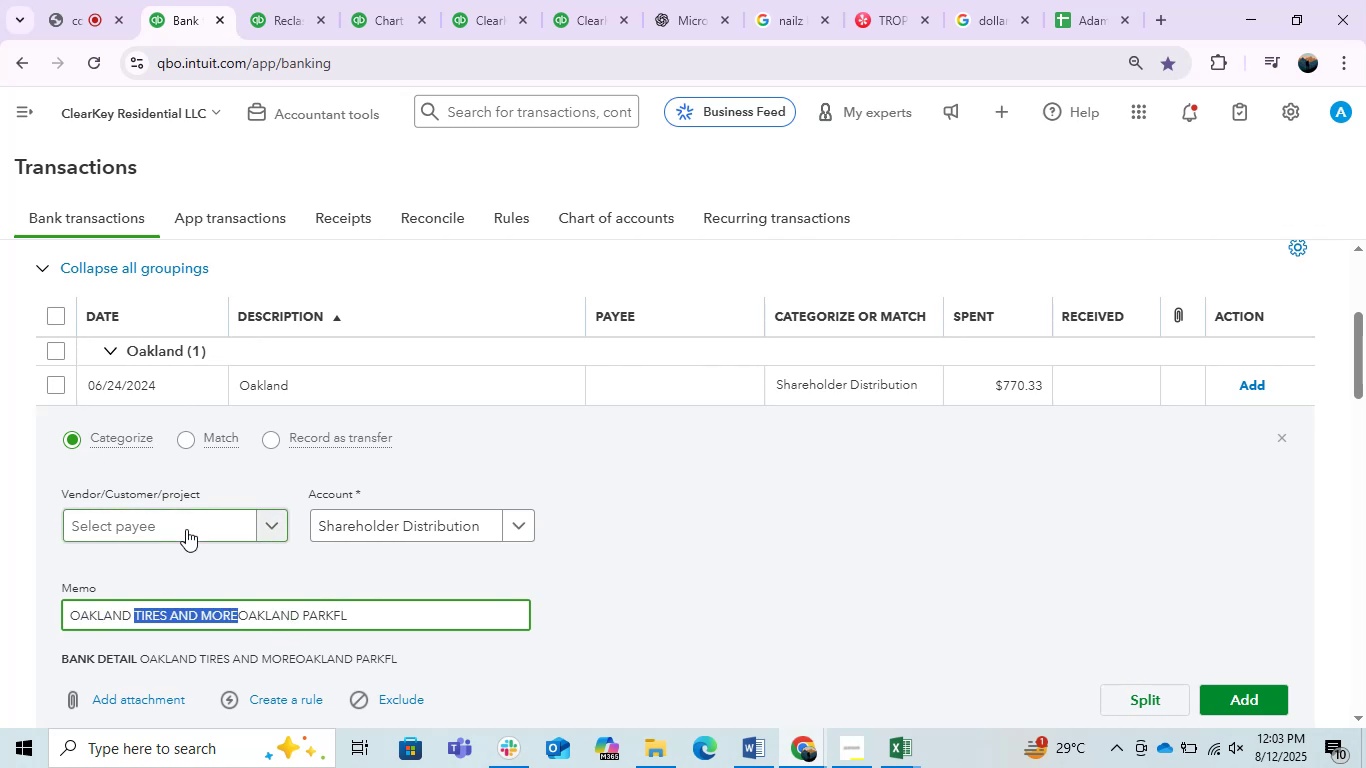 
key(Control+V)
 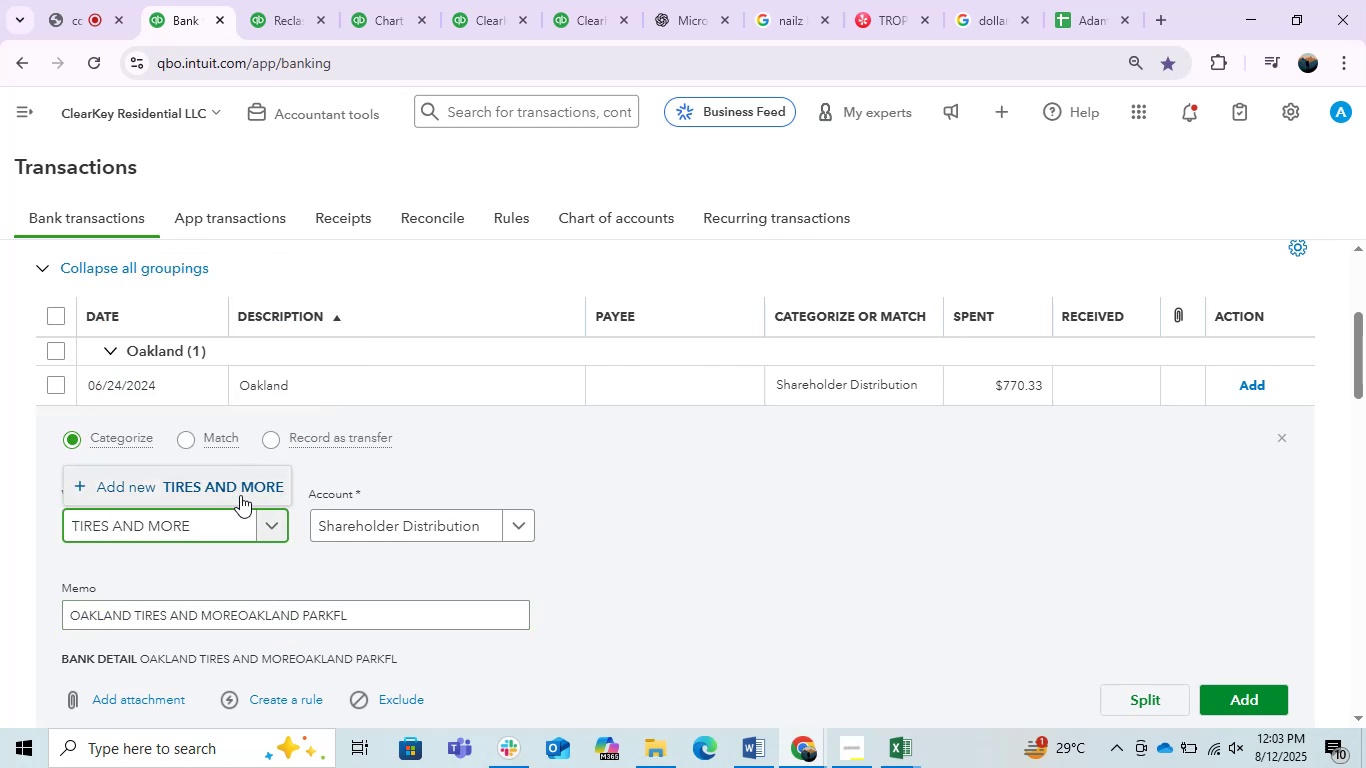 
left_click([229, 486])
 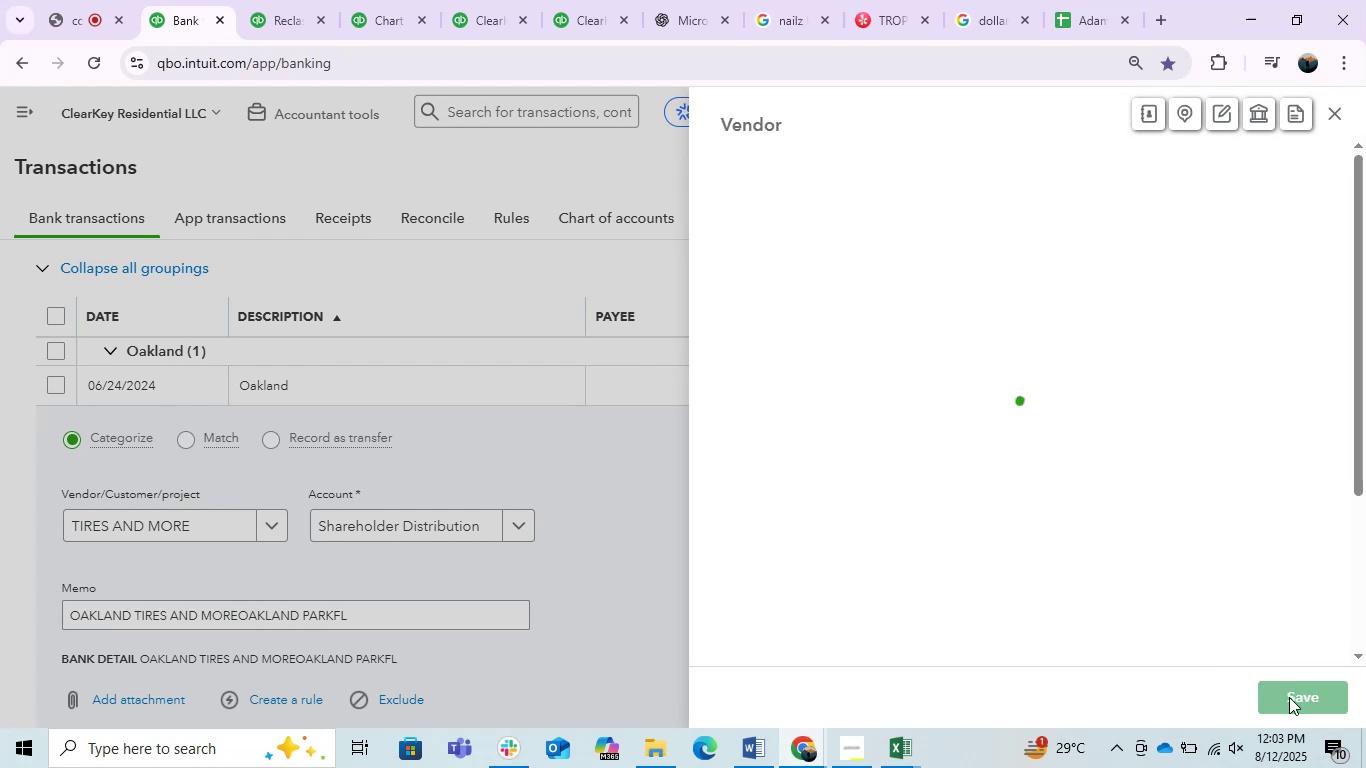 
left_click([1304, 702])
 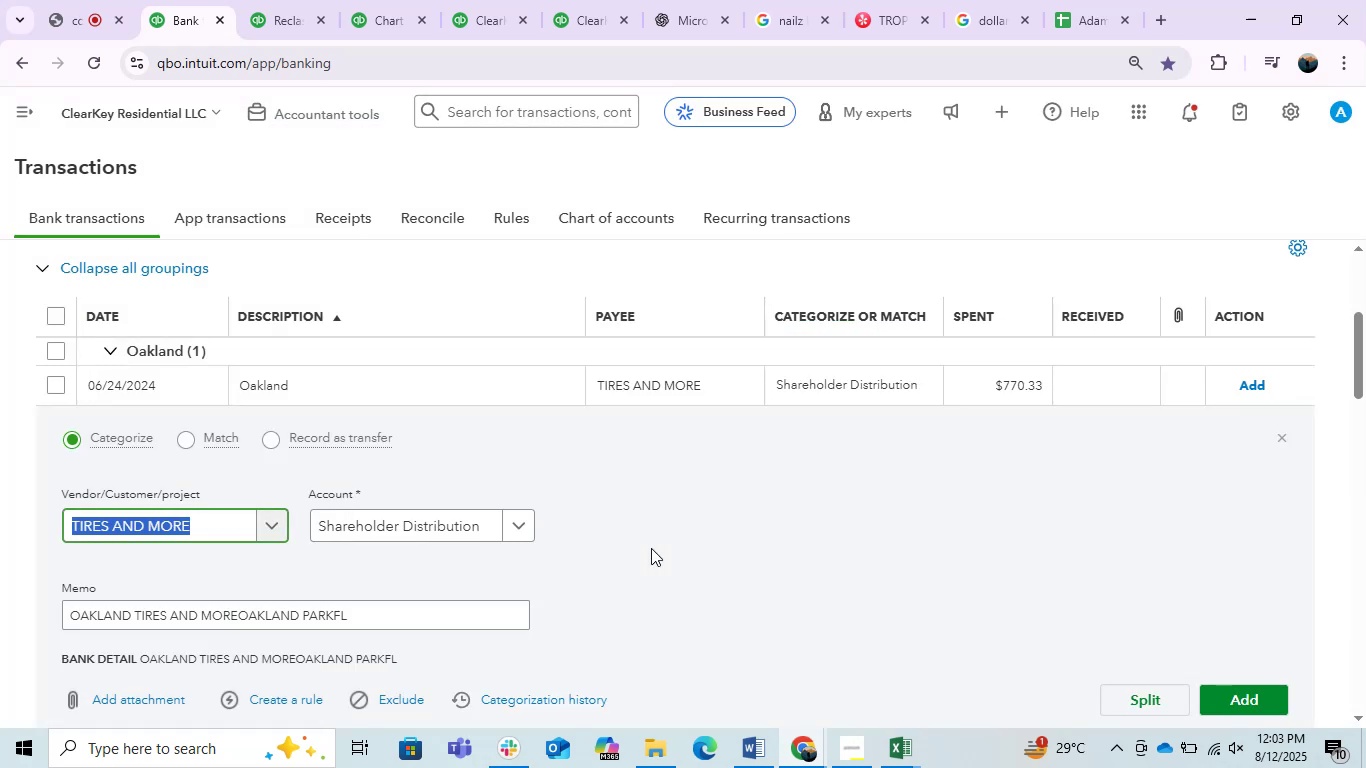 
left_click([449, 540])
 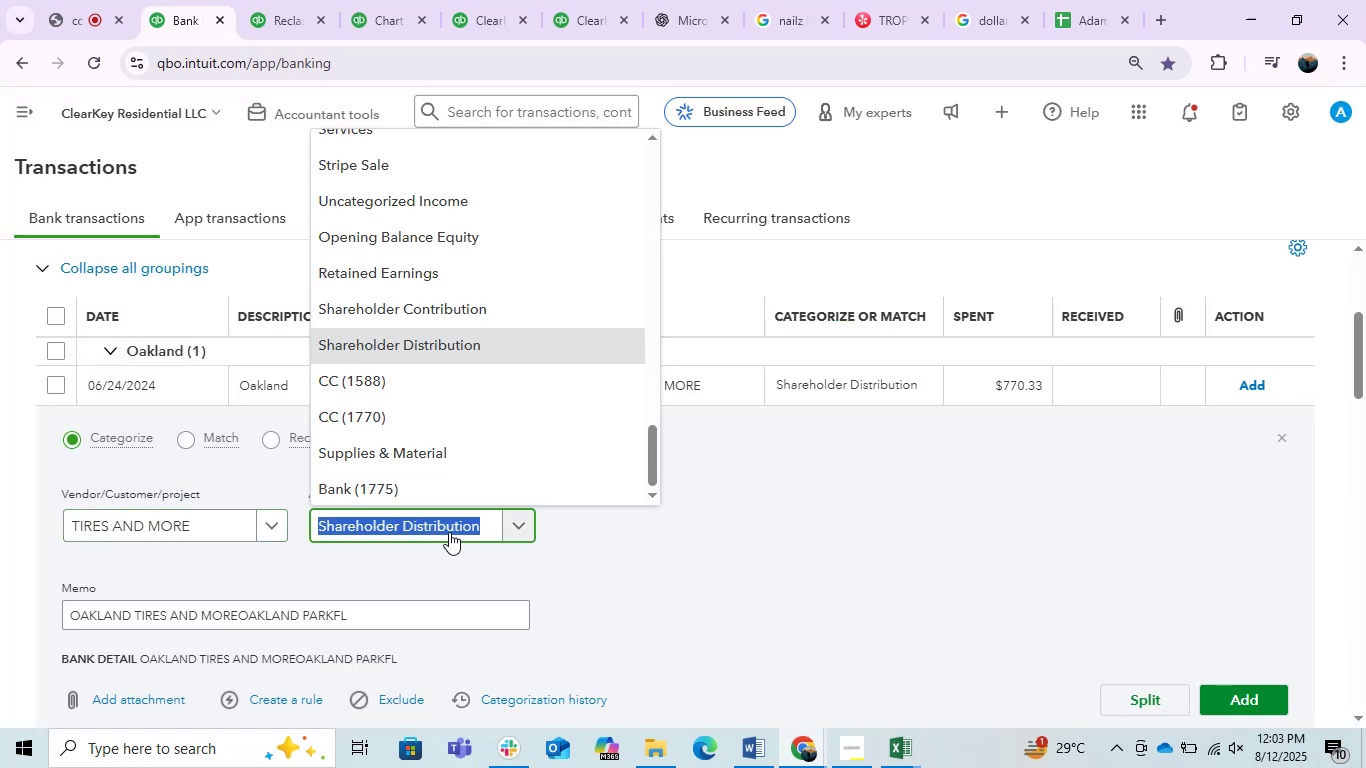 
type(auto)
 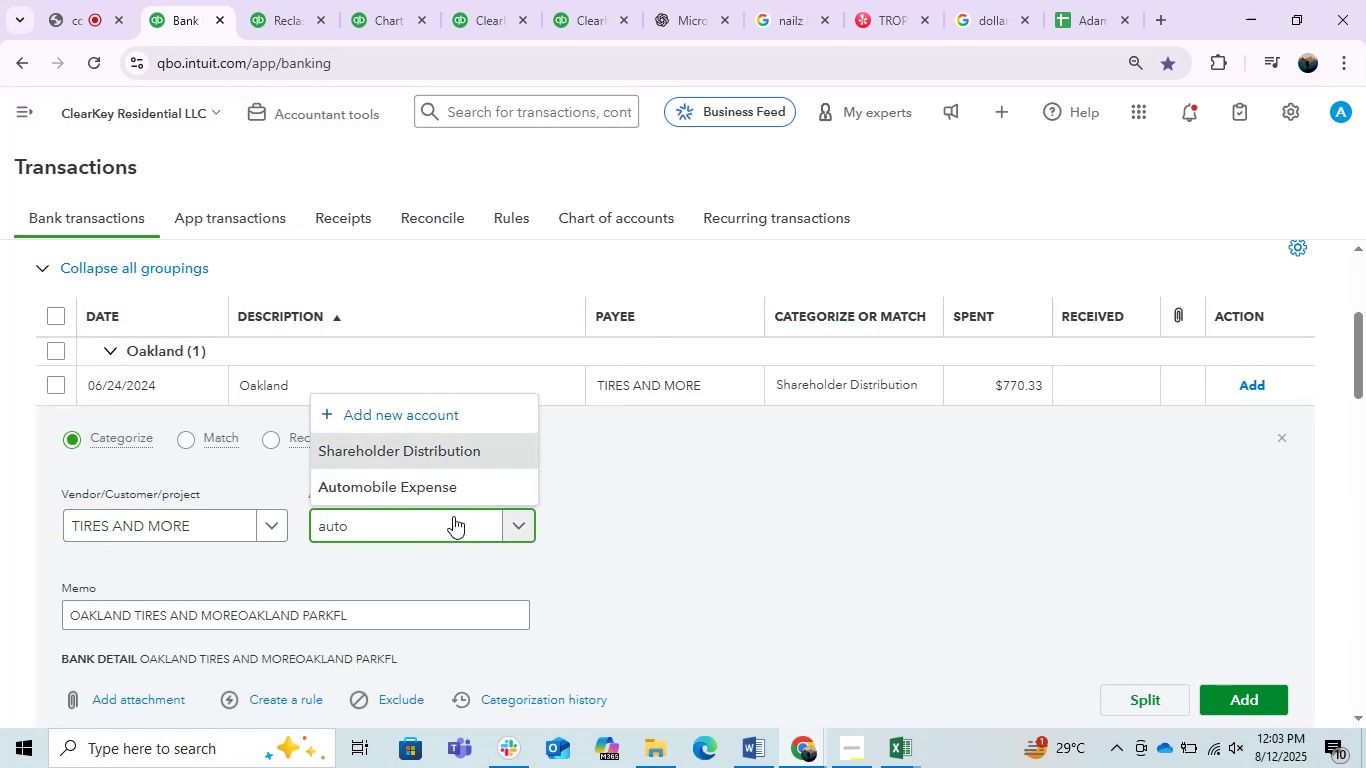 
left_click([452, 502])
 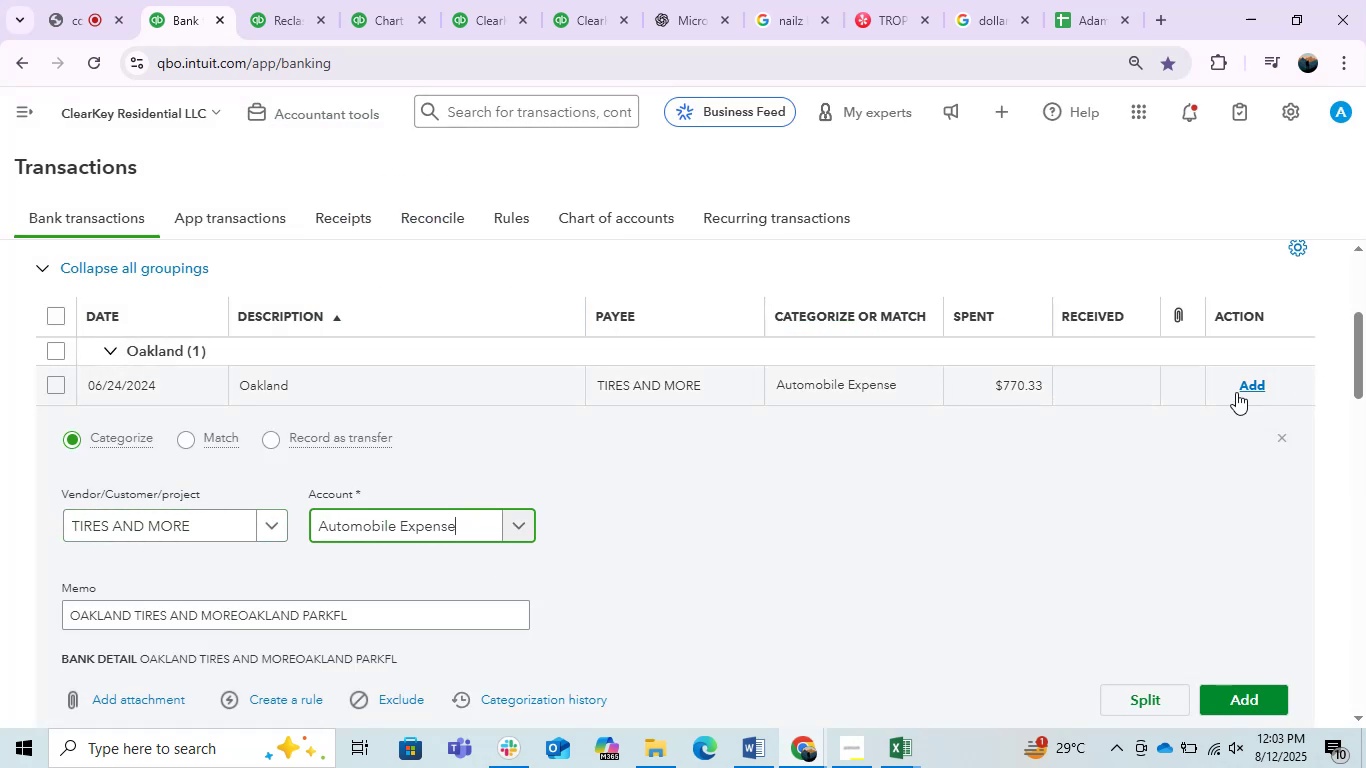 
left_click([1250, 392])
 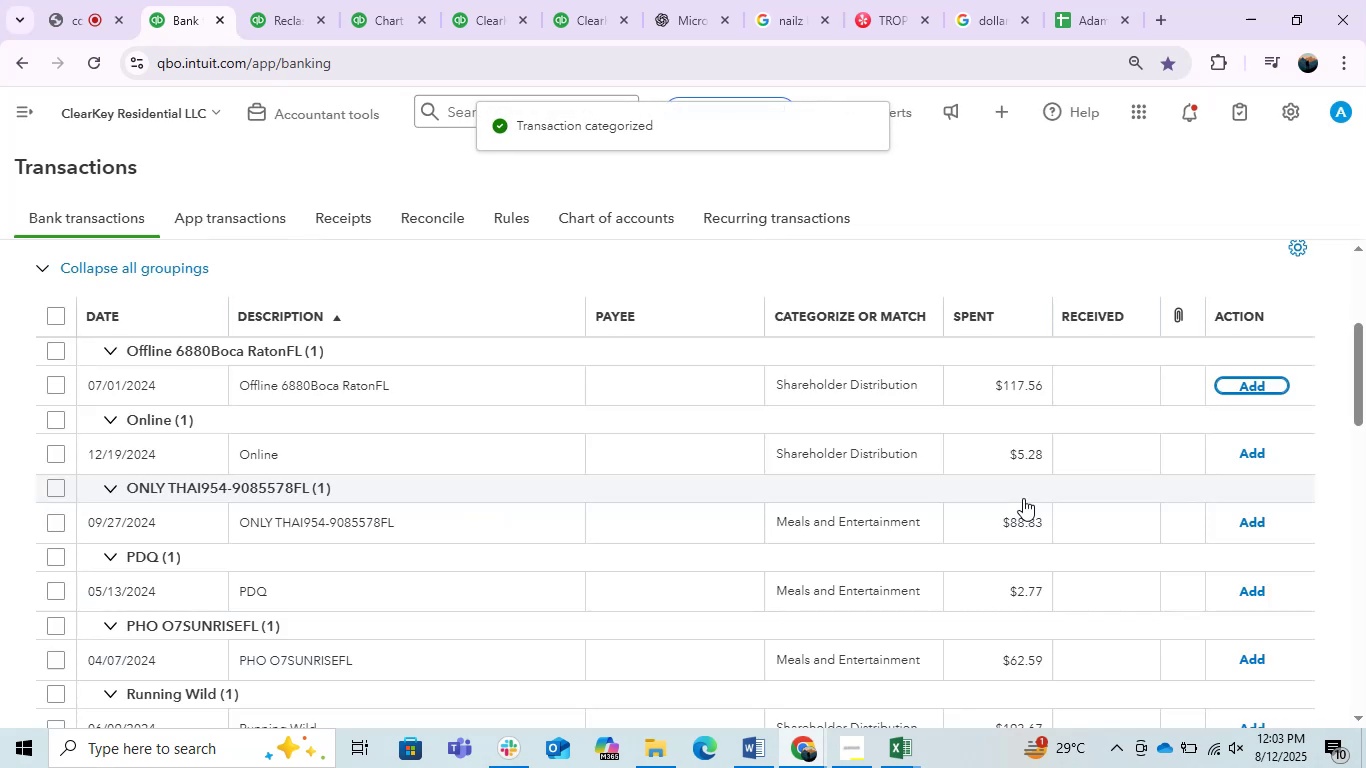 
left_click([496, 388])
 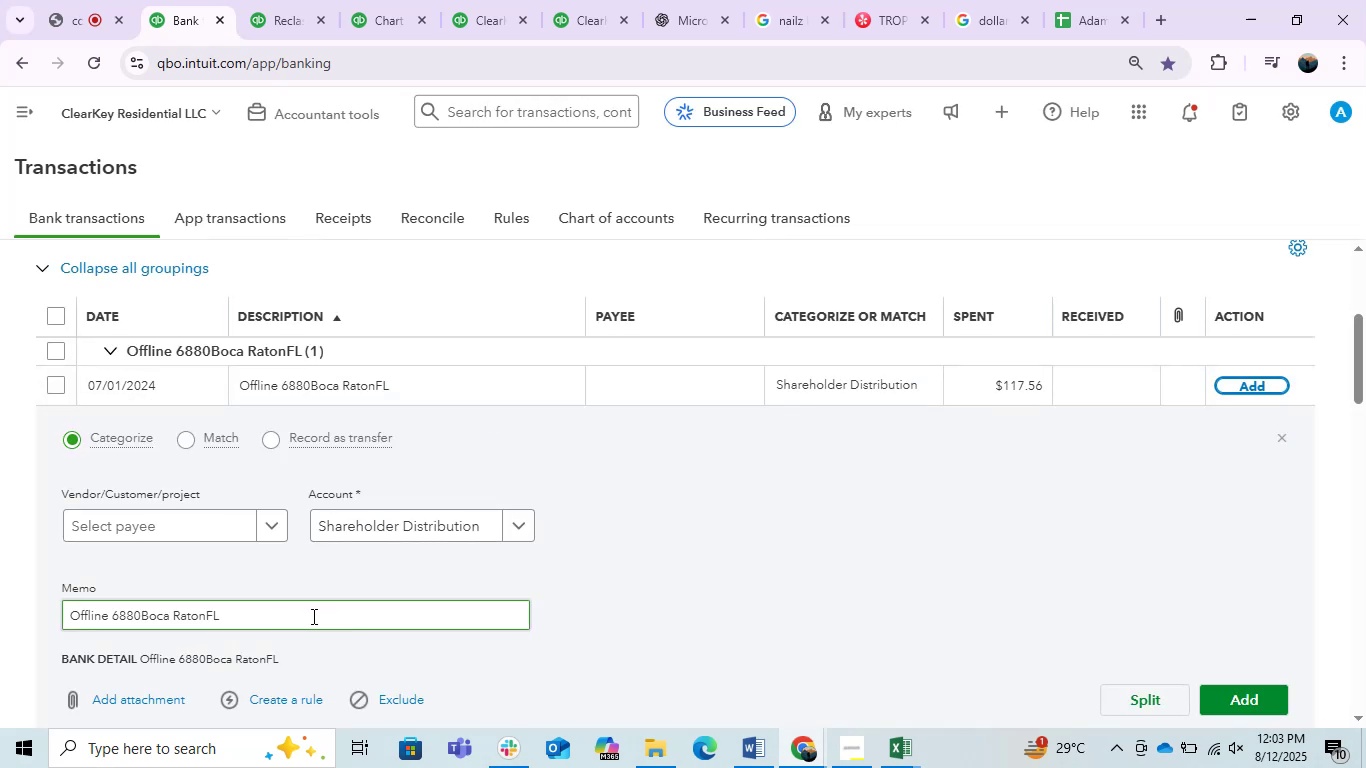 
wait(6.26)
 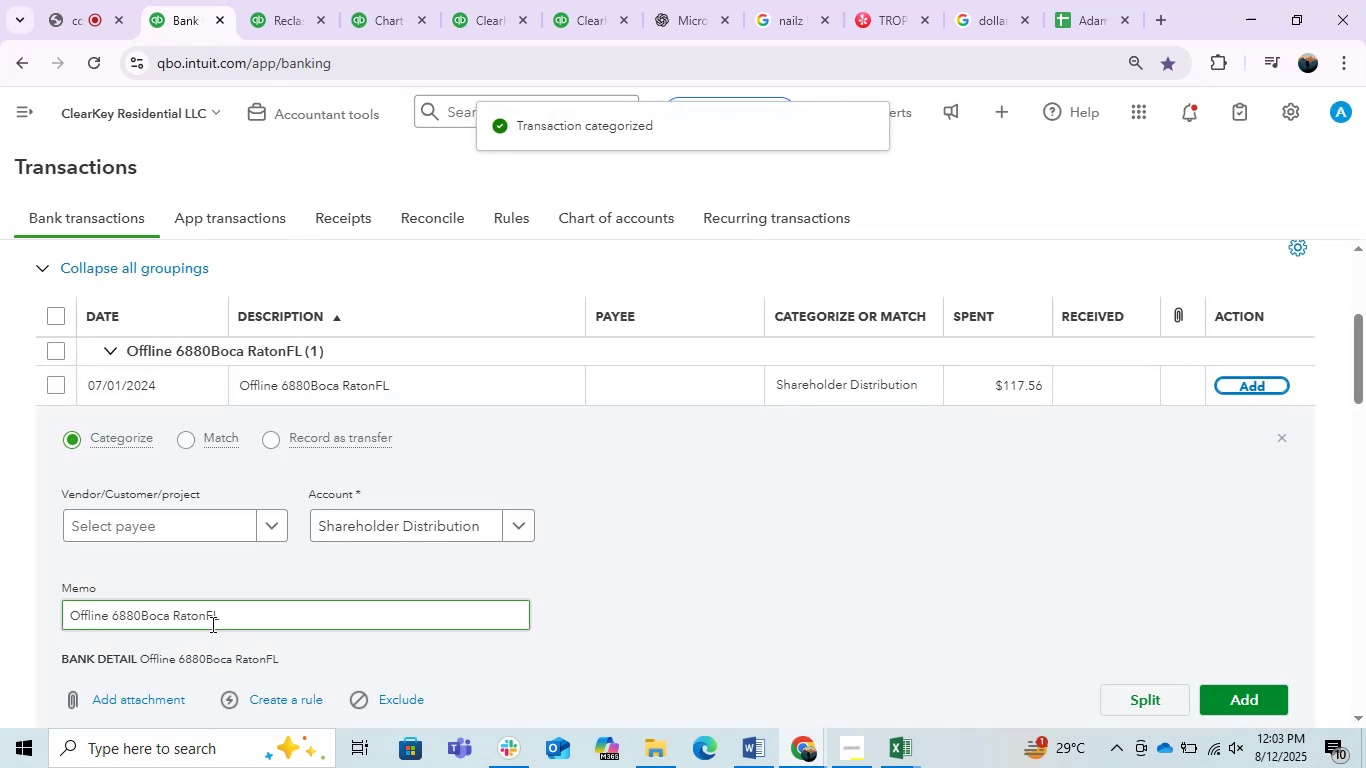 
double_click([312, 616])
 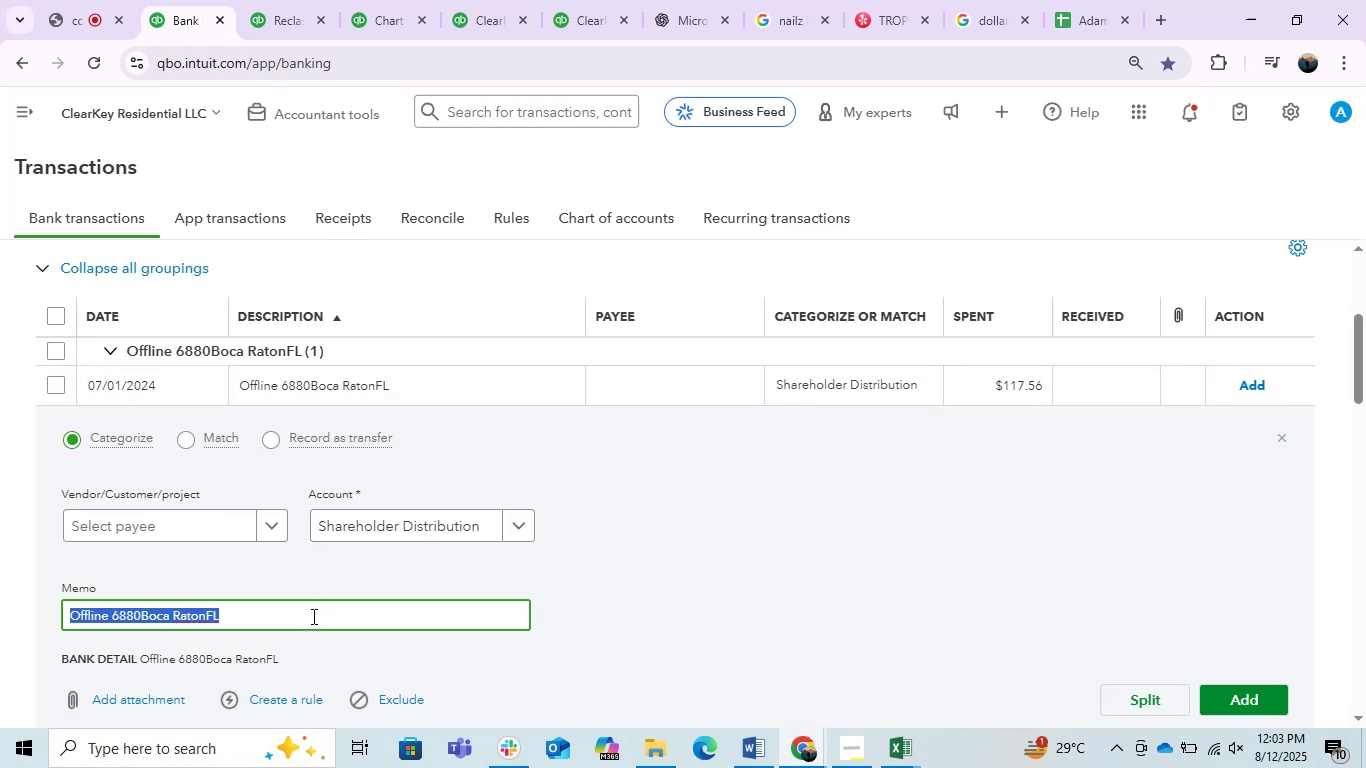 
triple_click([312, 616])
 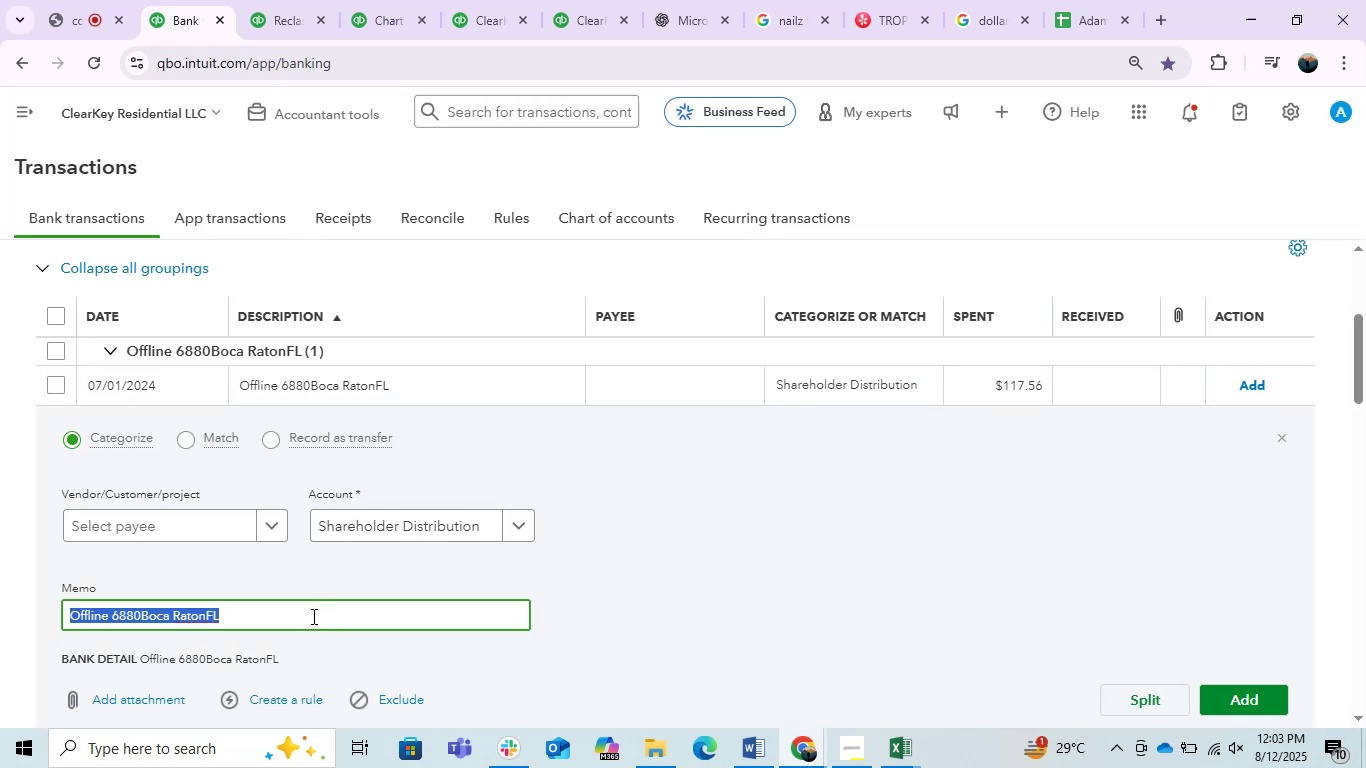 
key(Control+C)
 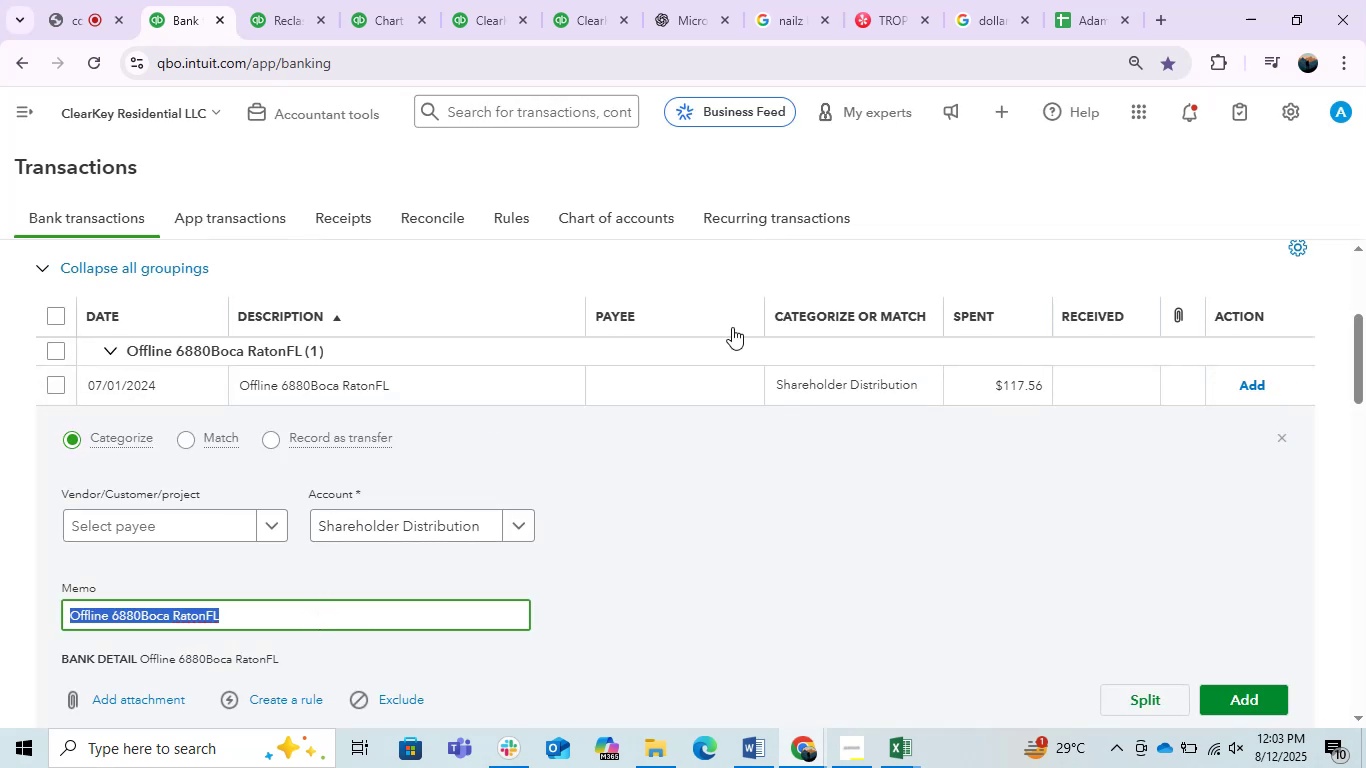 
key(Control+C)
 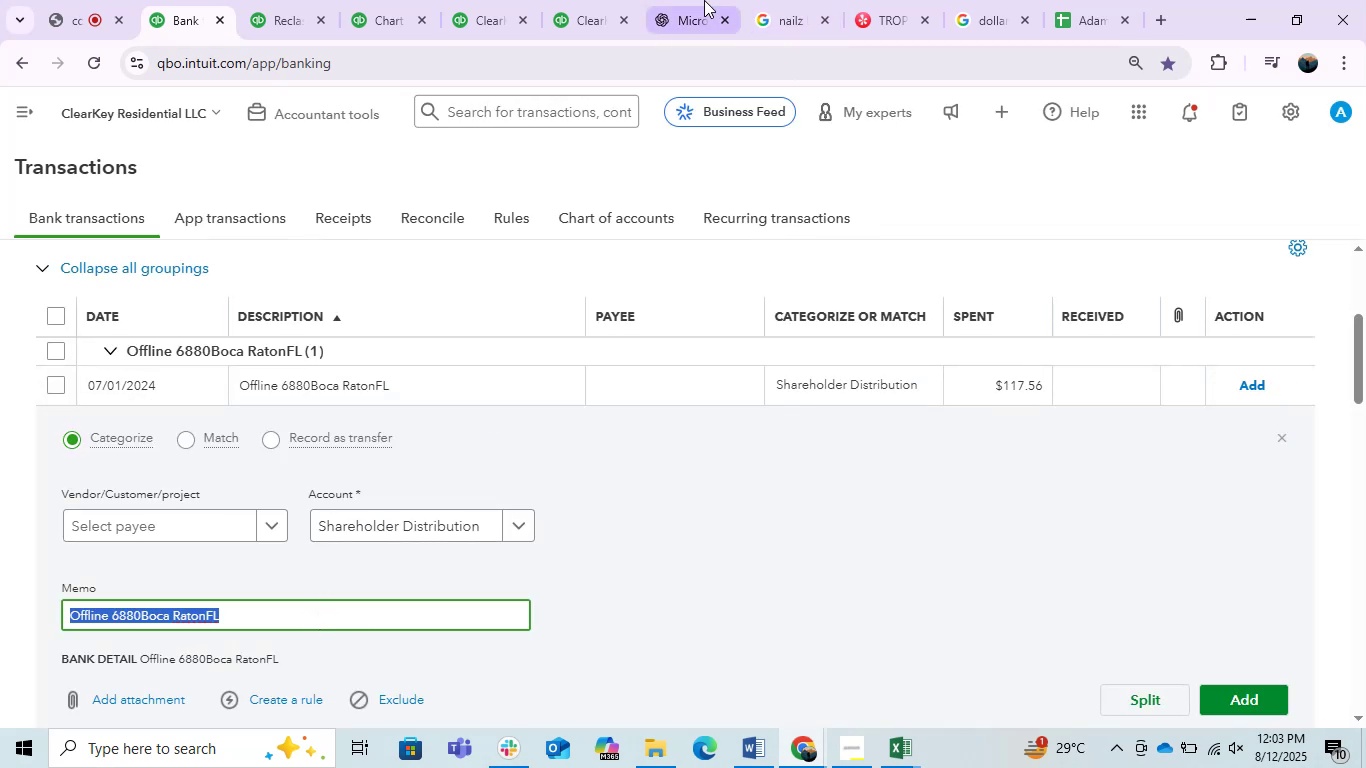 
left_click([704, 0])
 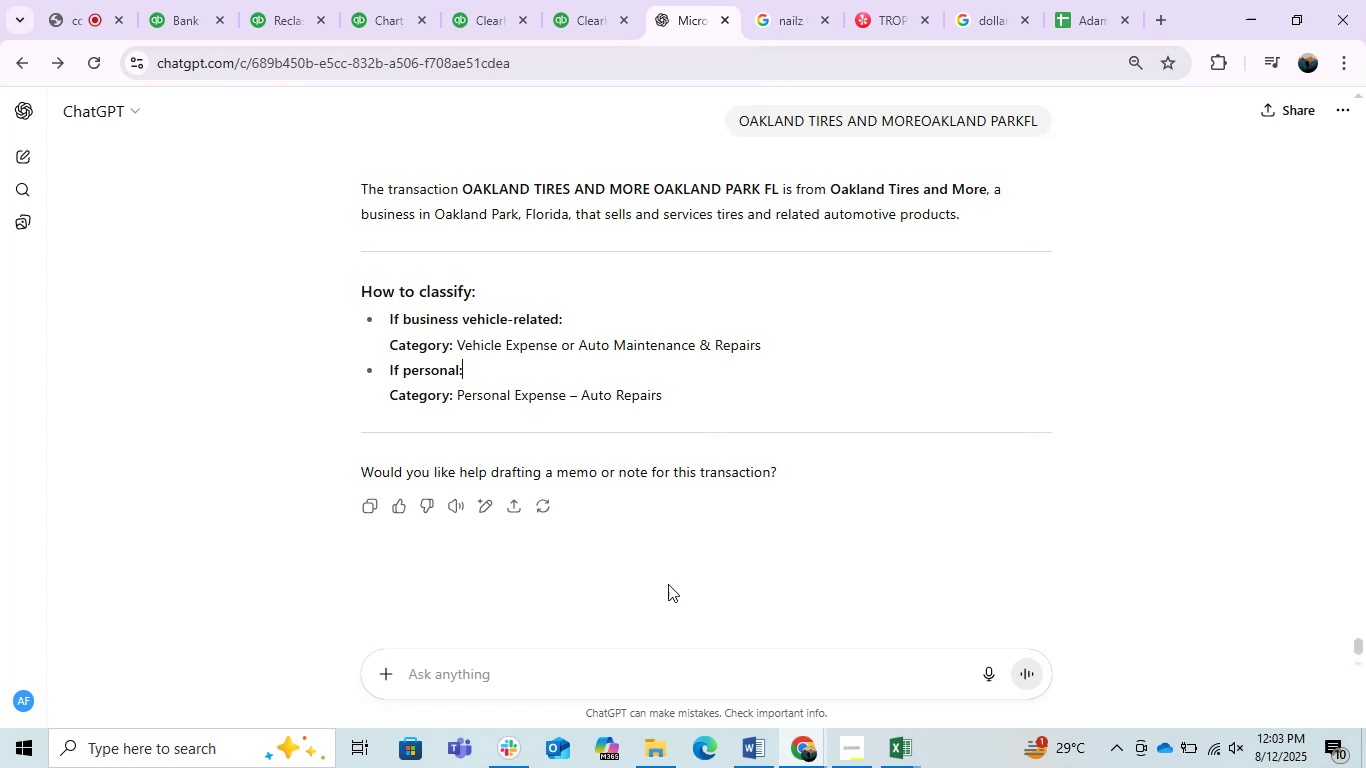 
key(Control+ControlLeft)
 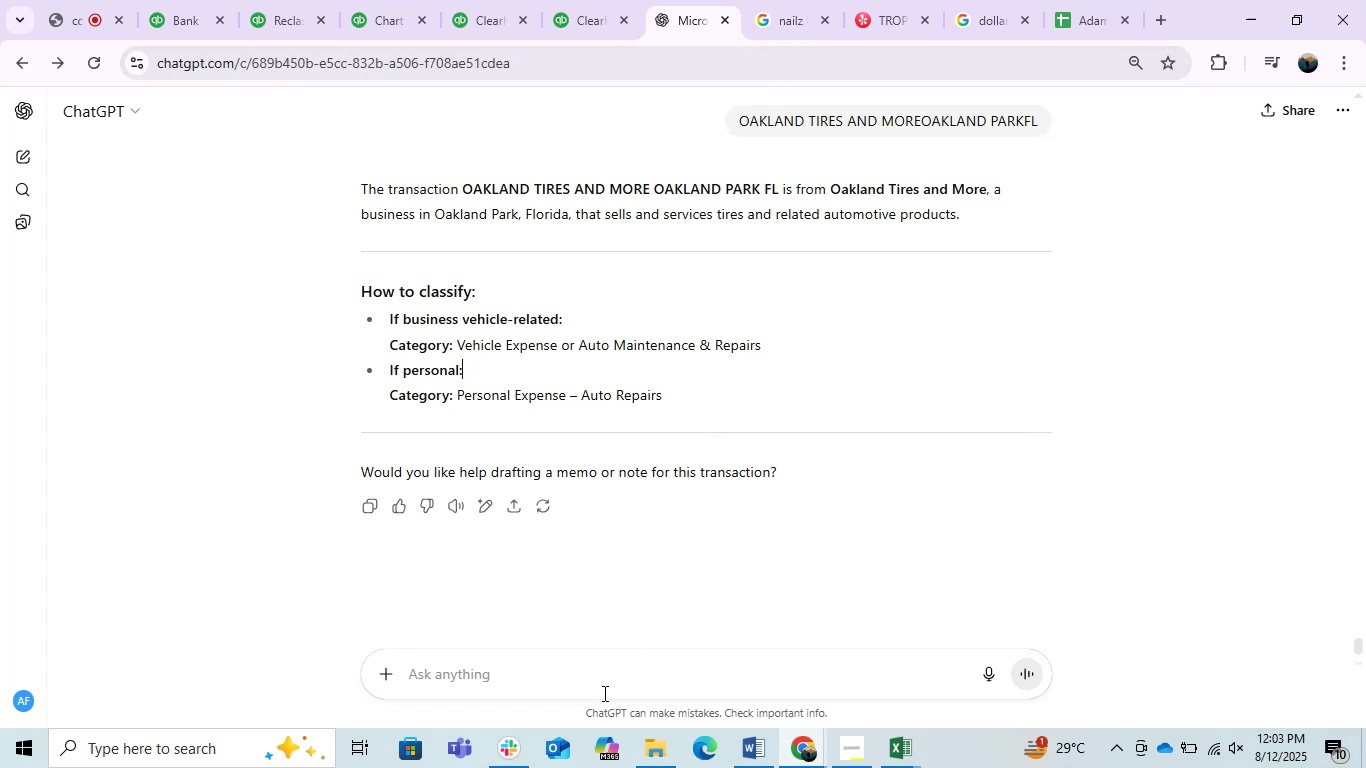 
left_click([603, 693])
 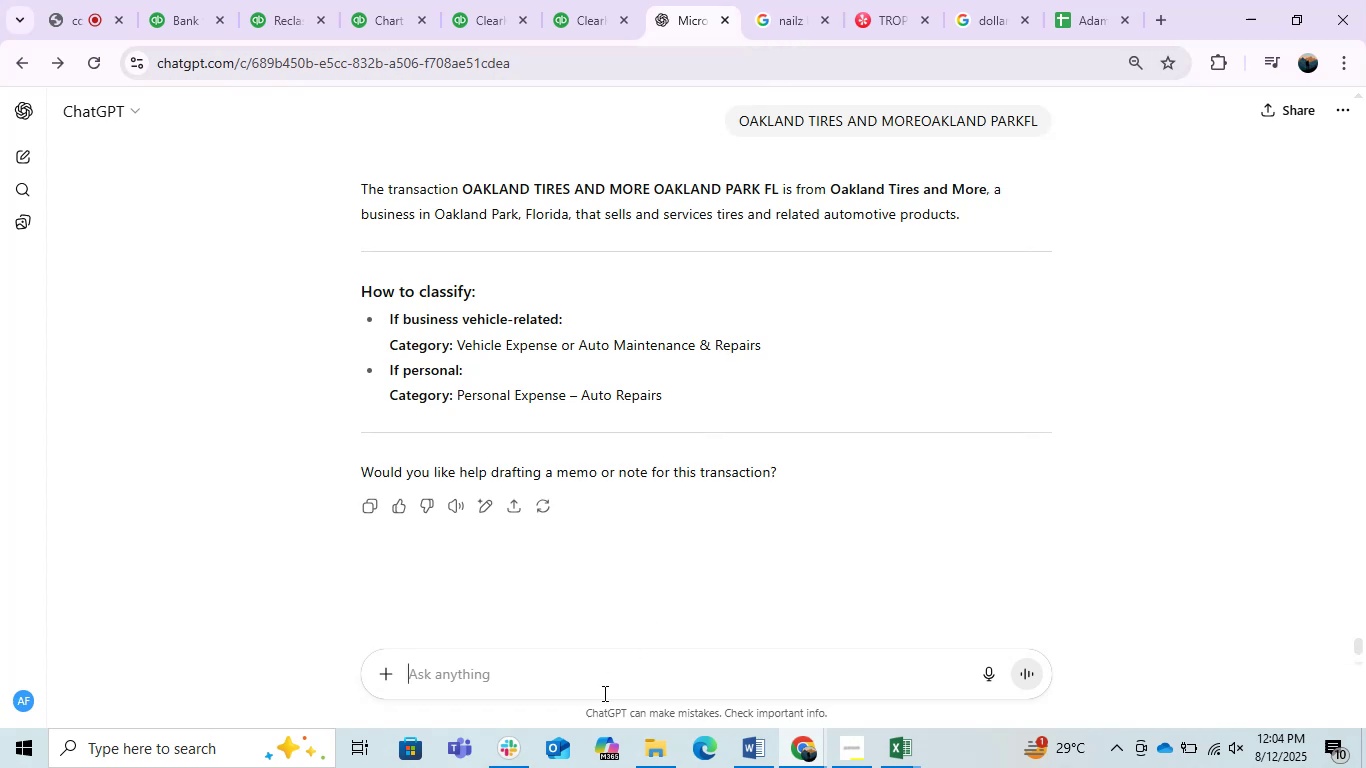 
key(Control+V)
 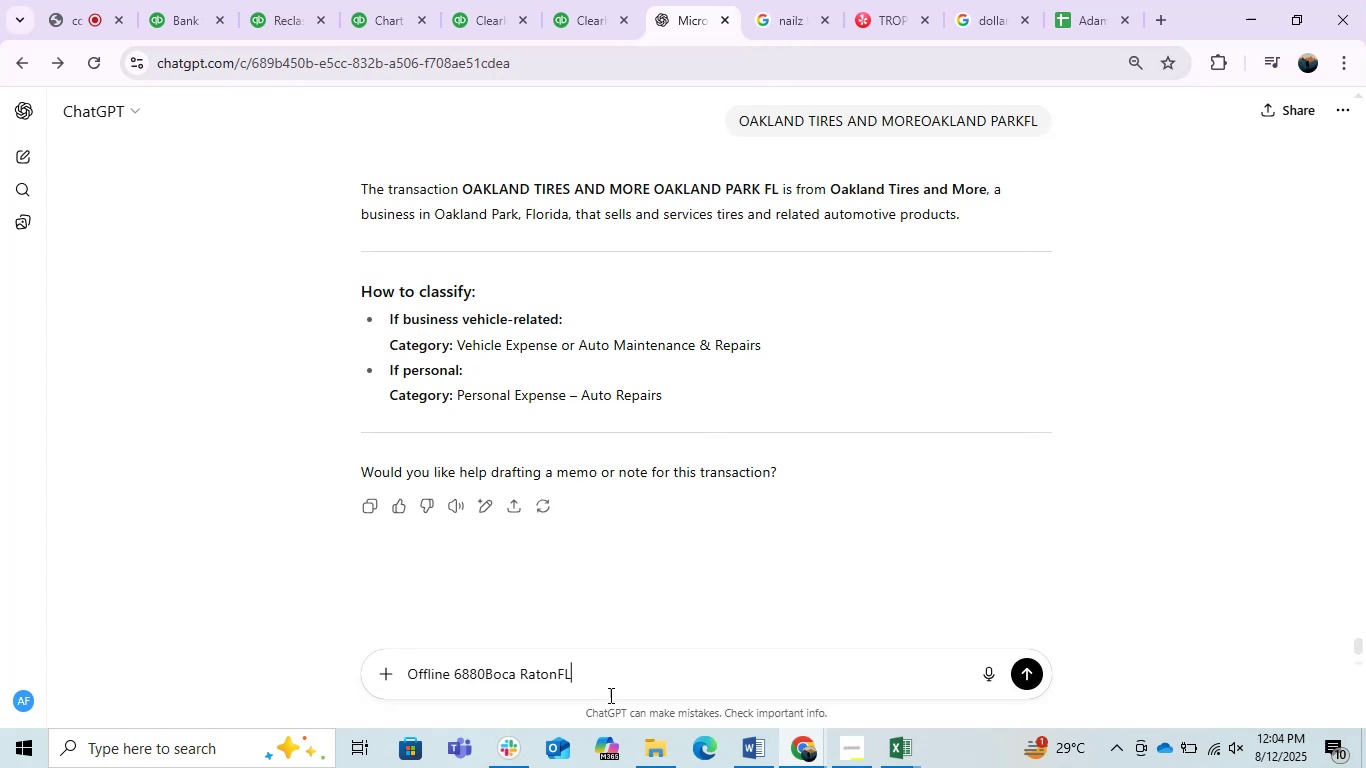 
key(Enter)
 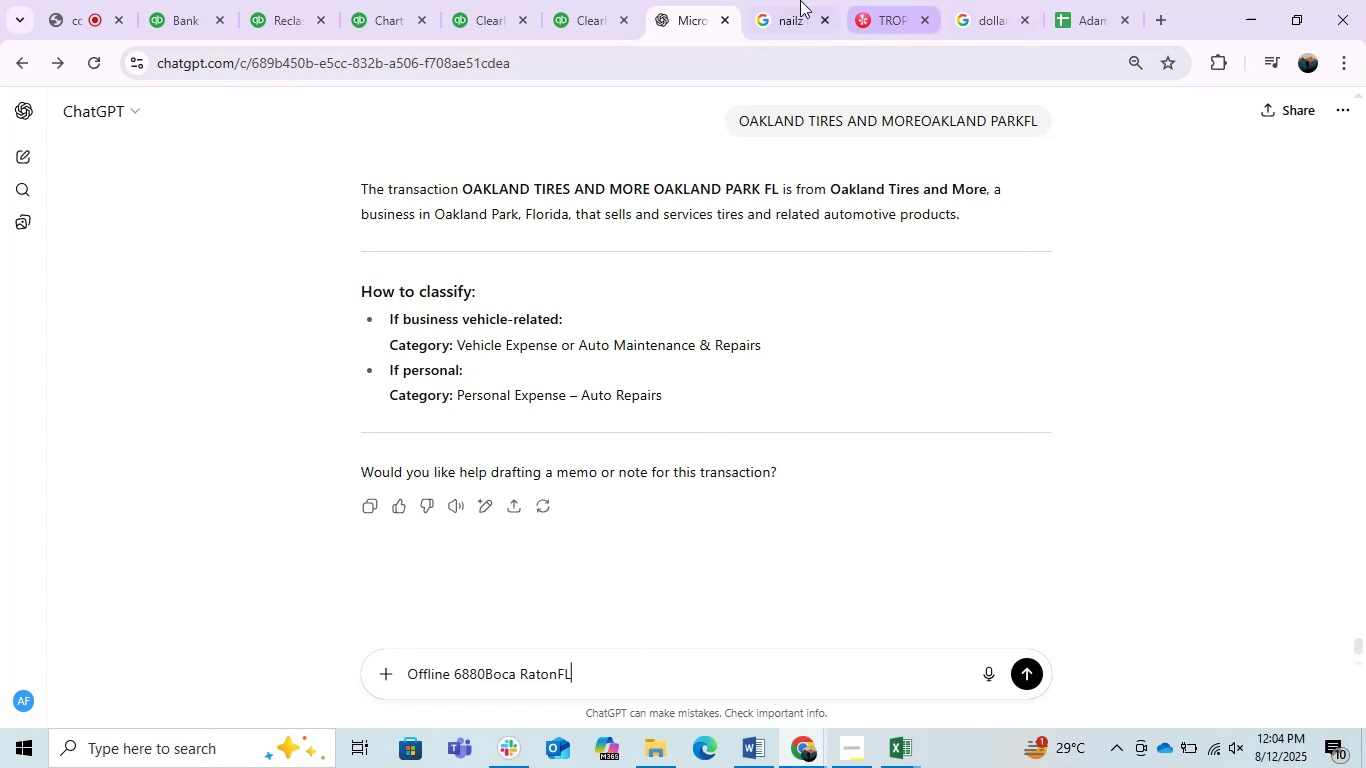 
left_click([787, 0])
 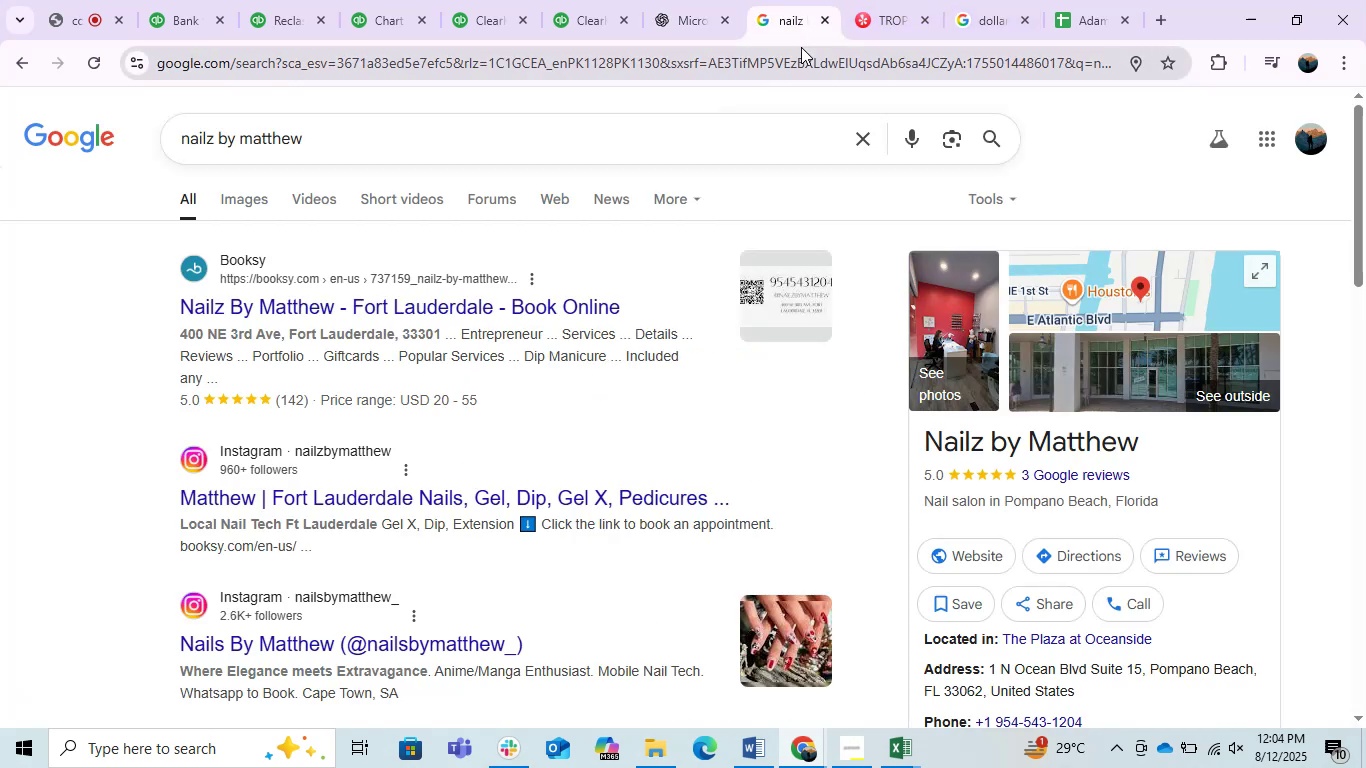 
left_click([801, 47])
 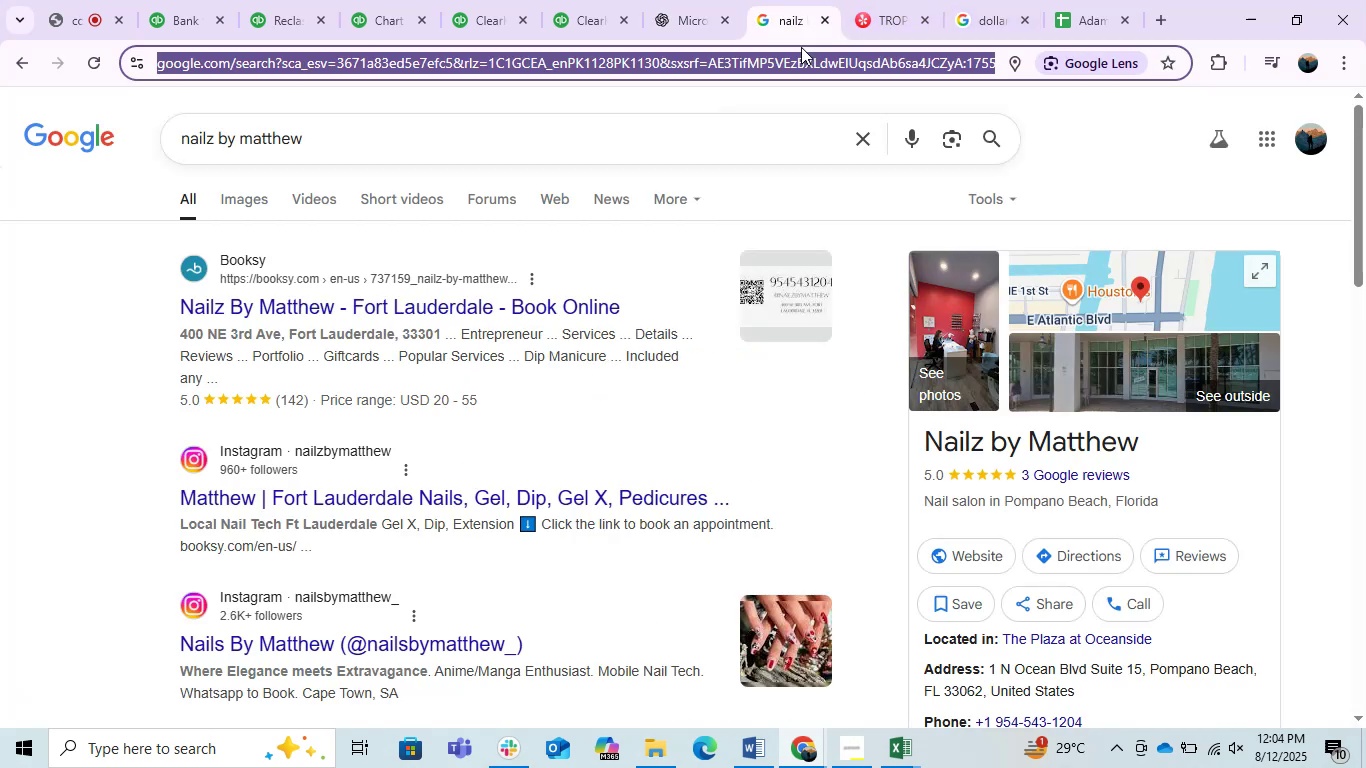 
key(Control+V)
 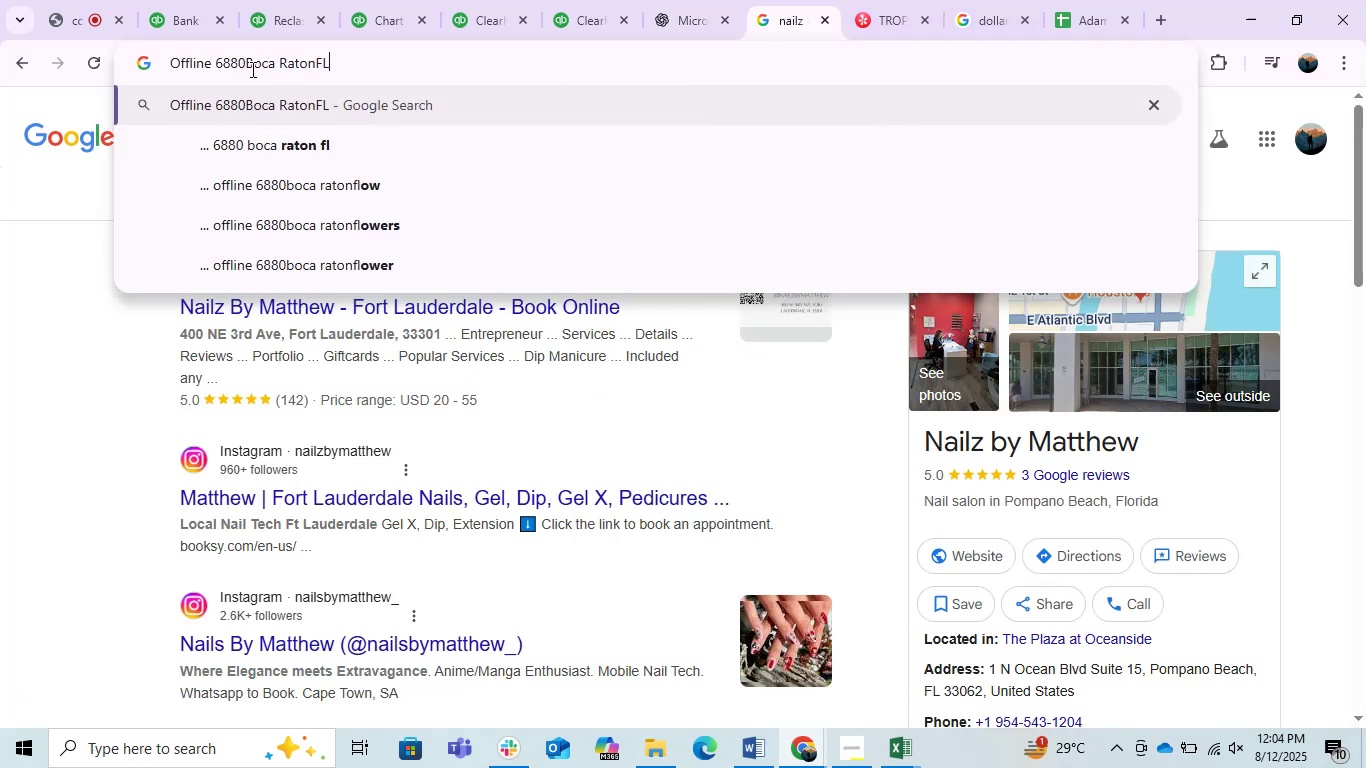 
left_click_drag(start_coordinate=[247, 68], to_coordinate=[155, 58])
 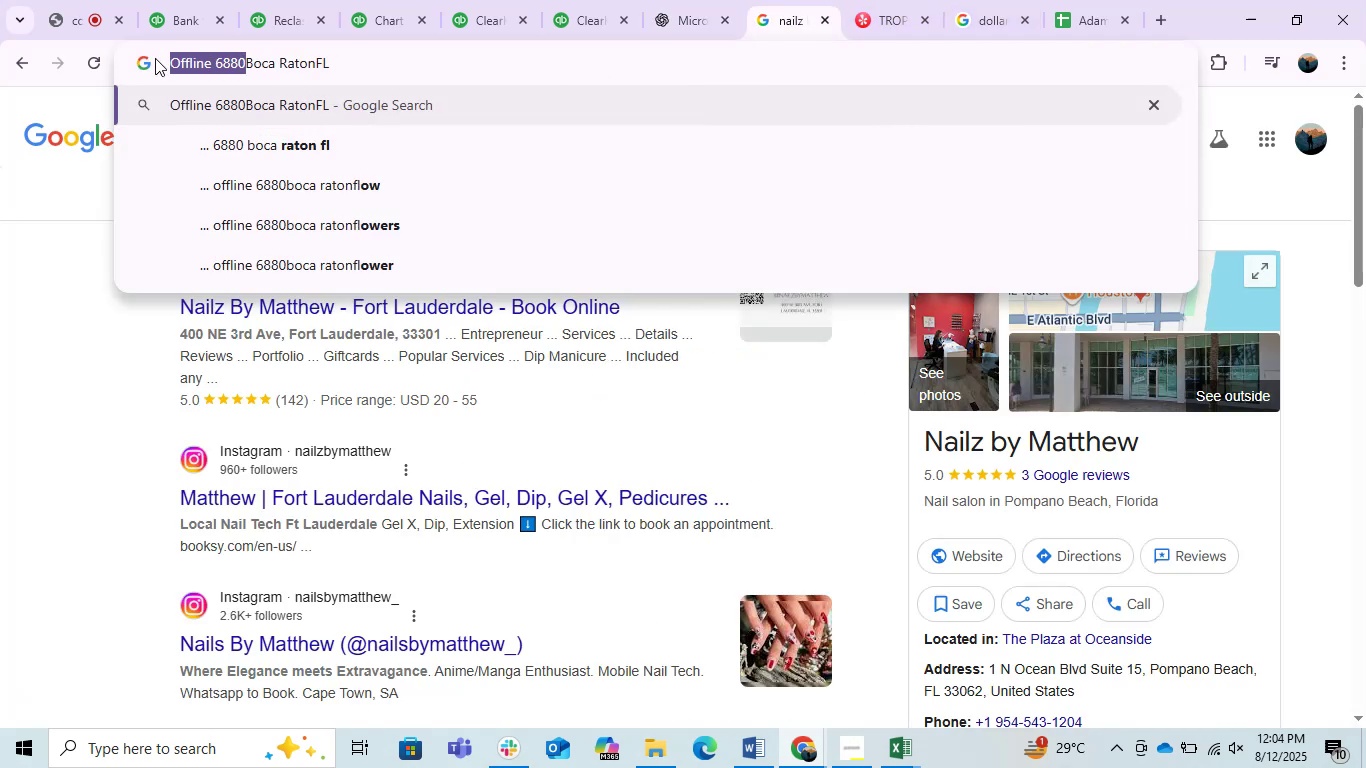 
key(Backspace)
 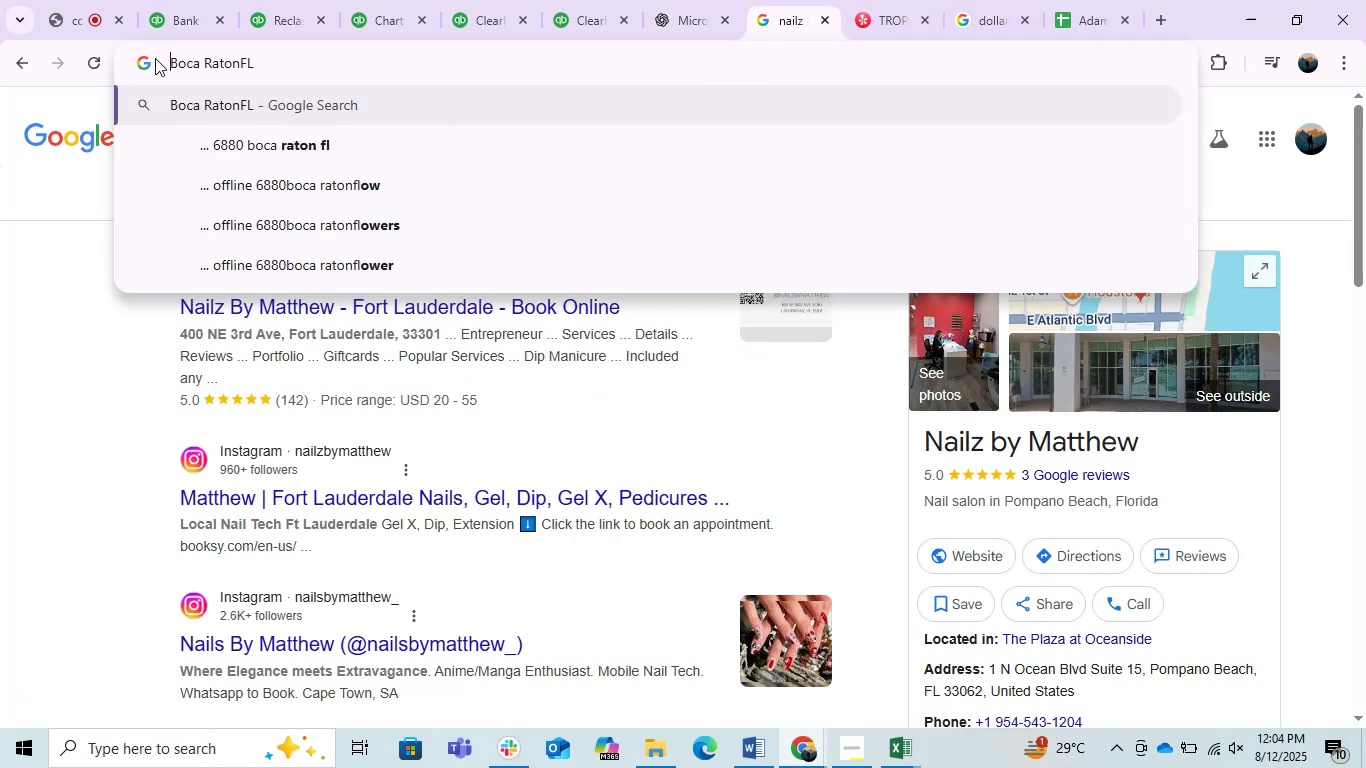 
key(Enter)
 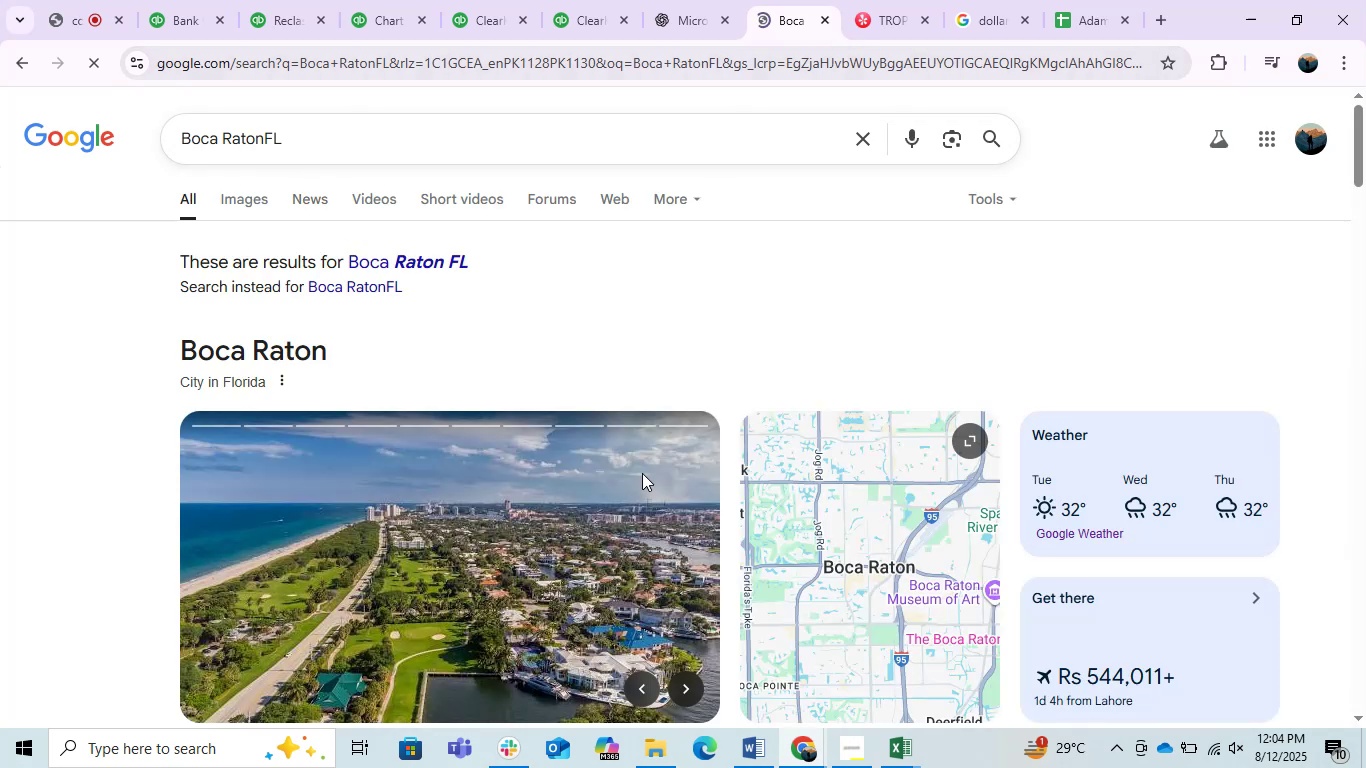 
scroll: coordinate [642, 473], scroll_direction: down, amount: 3.0
 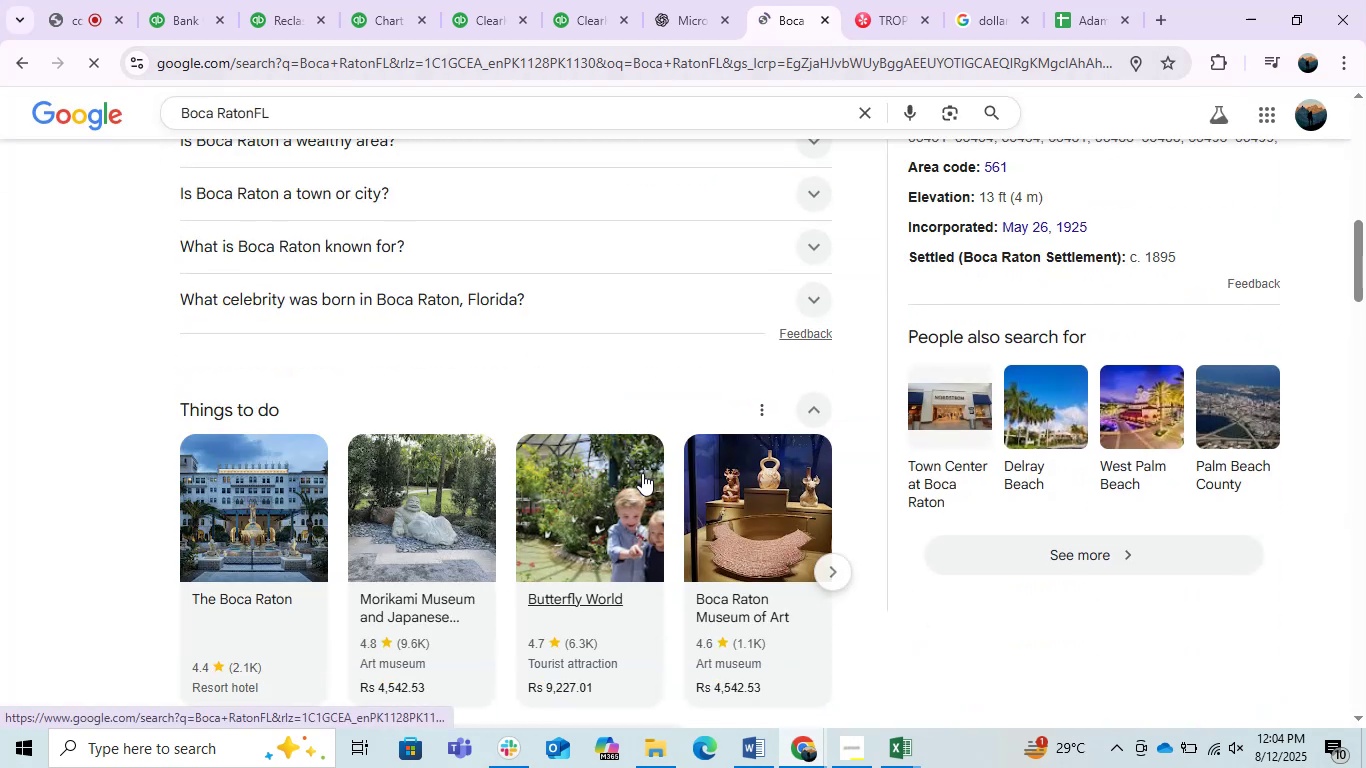 
scroll: coordinate [387, 533], scroll_direction: up, amount: 5.0
 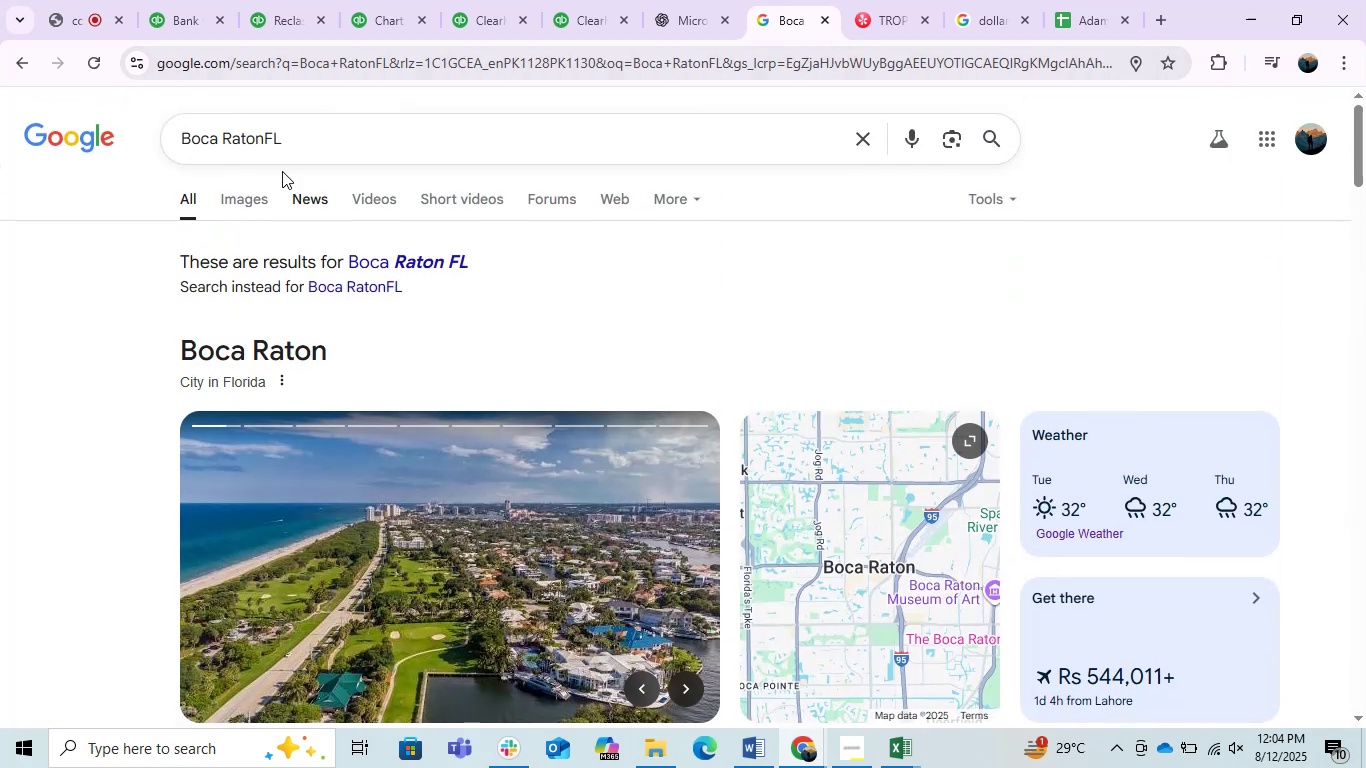 
left_click([227, 199])
 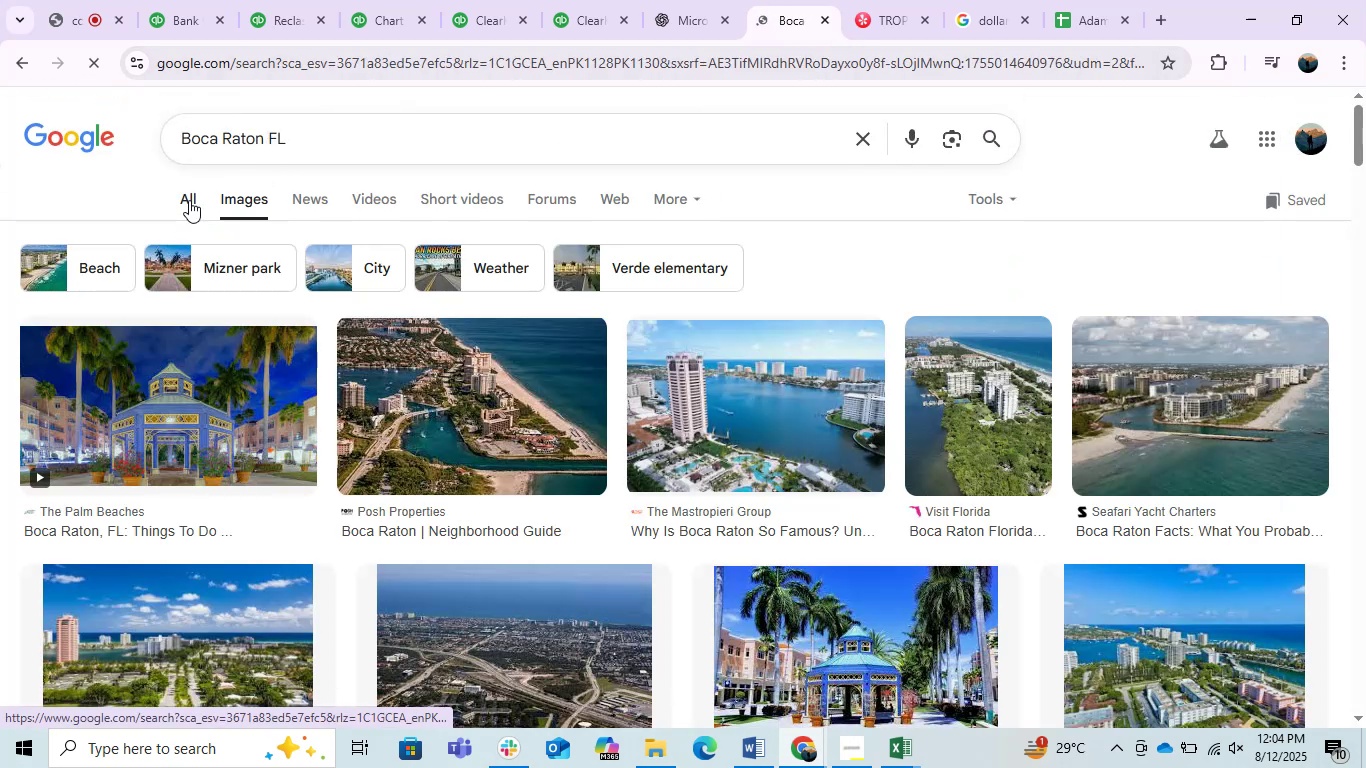 
left_click([189, 200])
 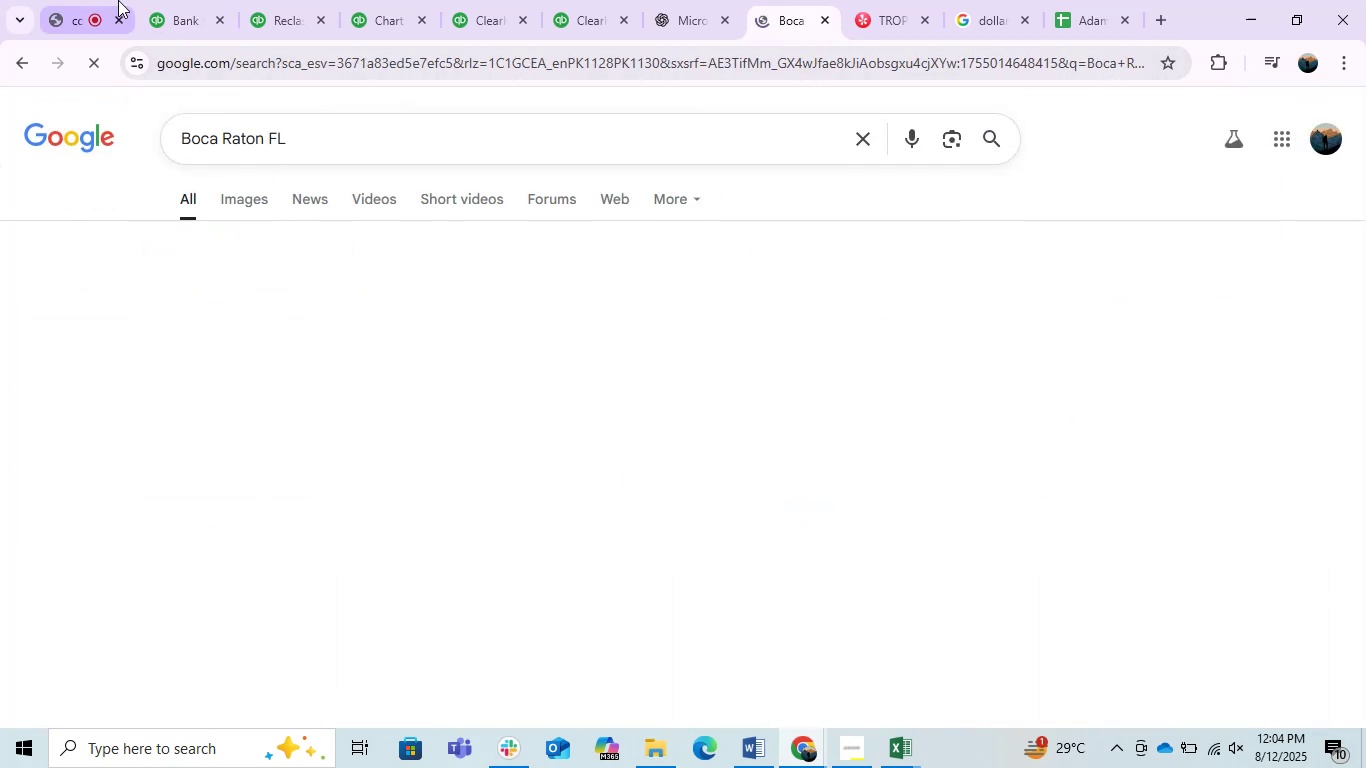 
left_click([179, 0])
 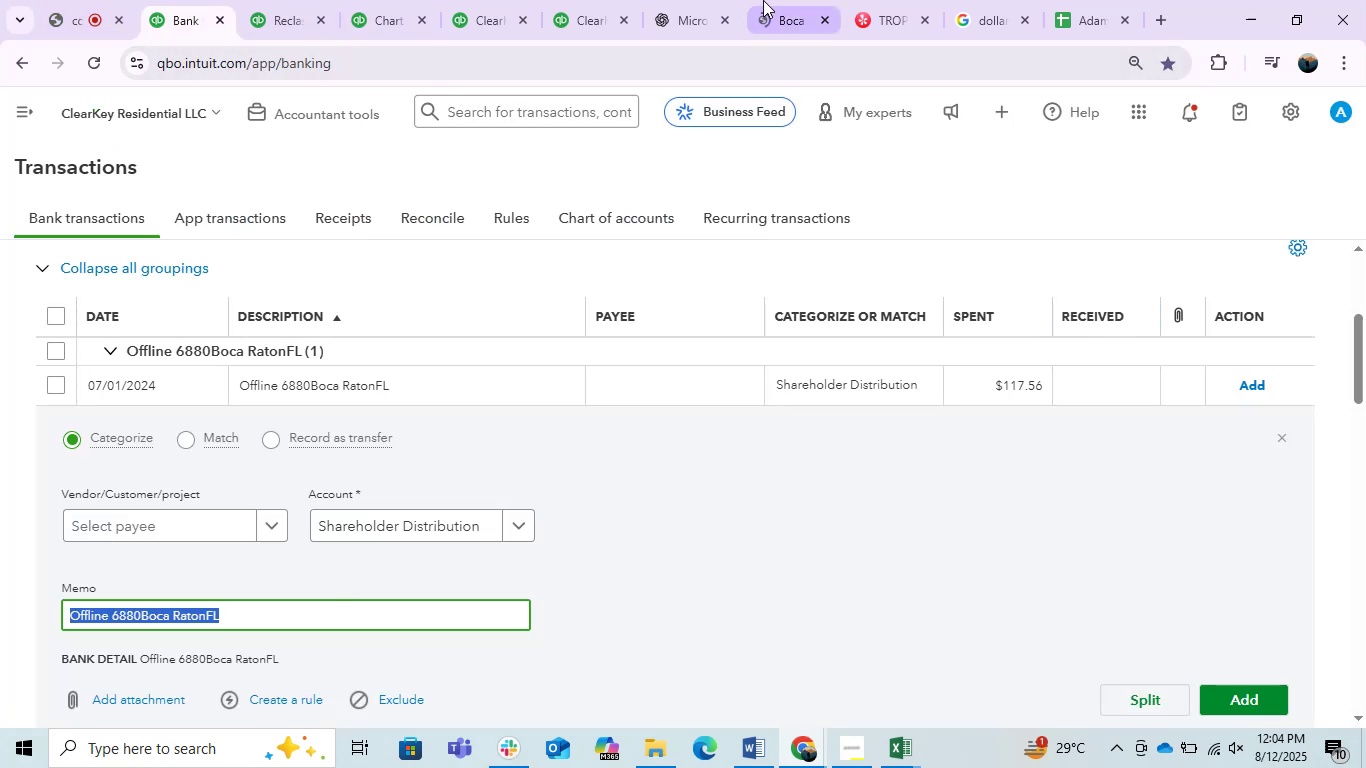 
left_click([799, 3])
 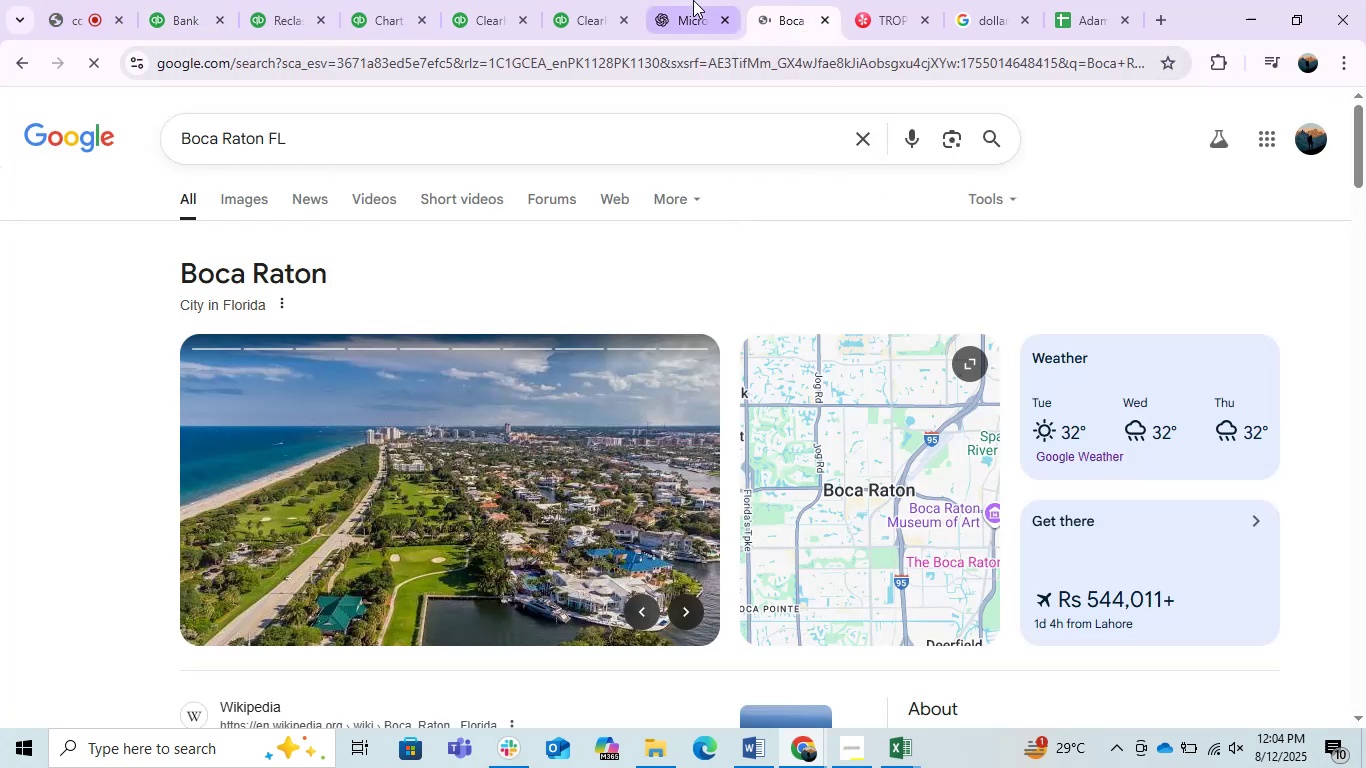 
left_click([693, 0])
 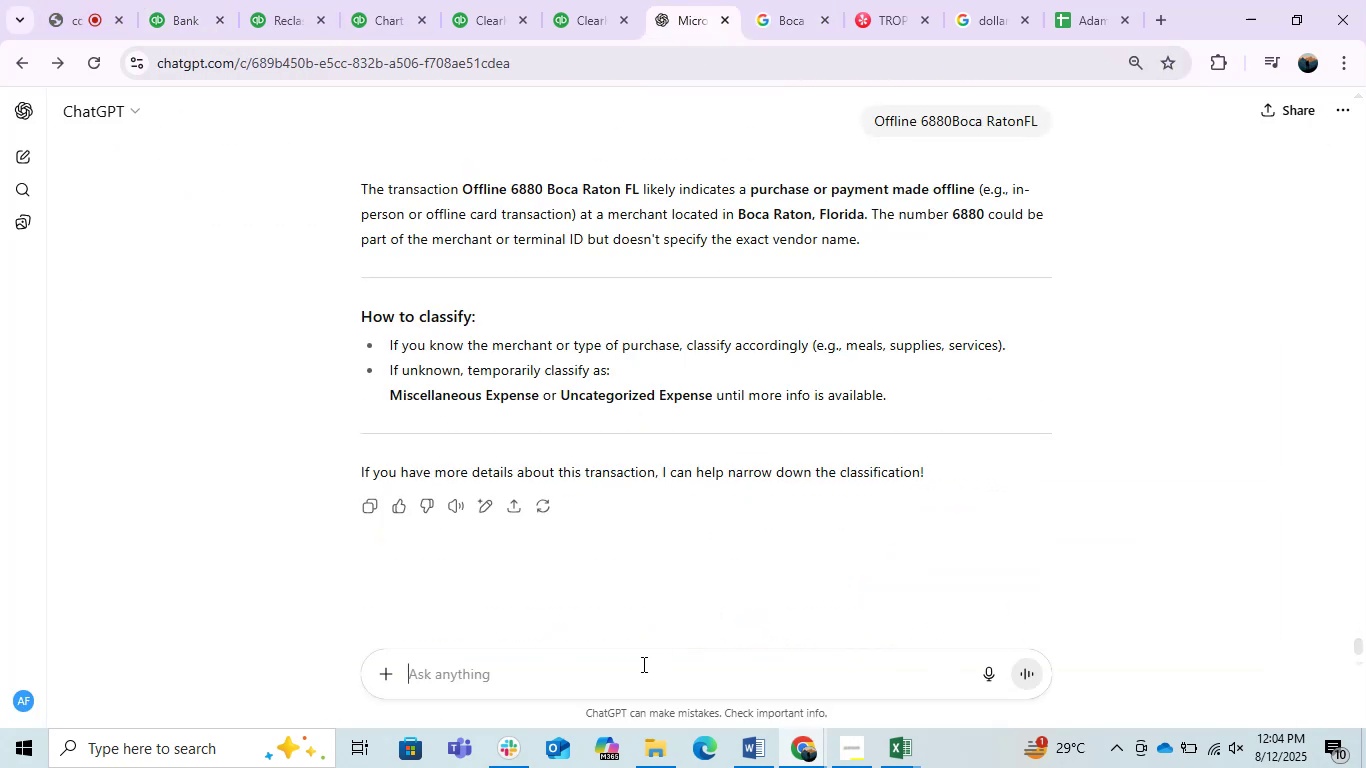 
key(Control+V)
 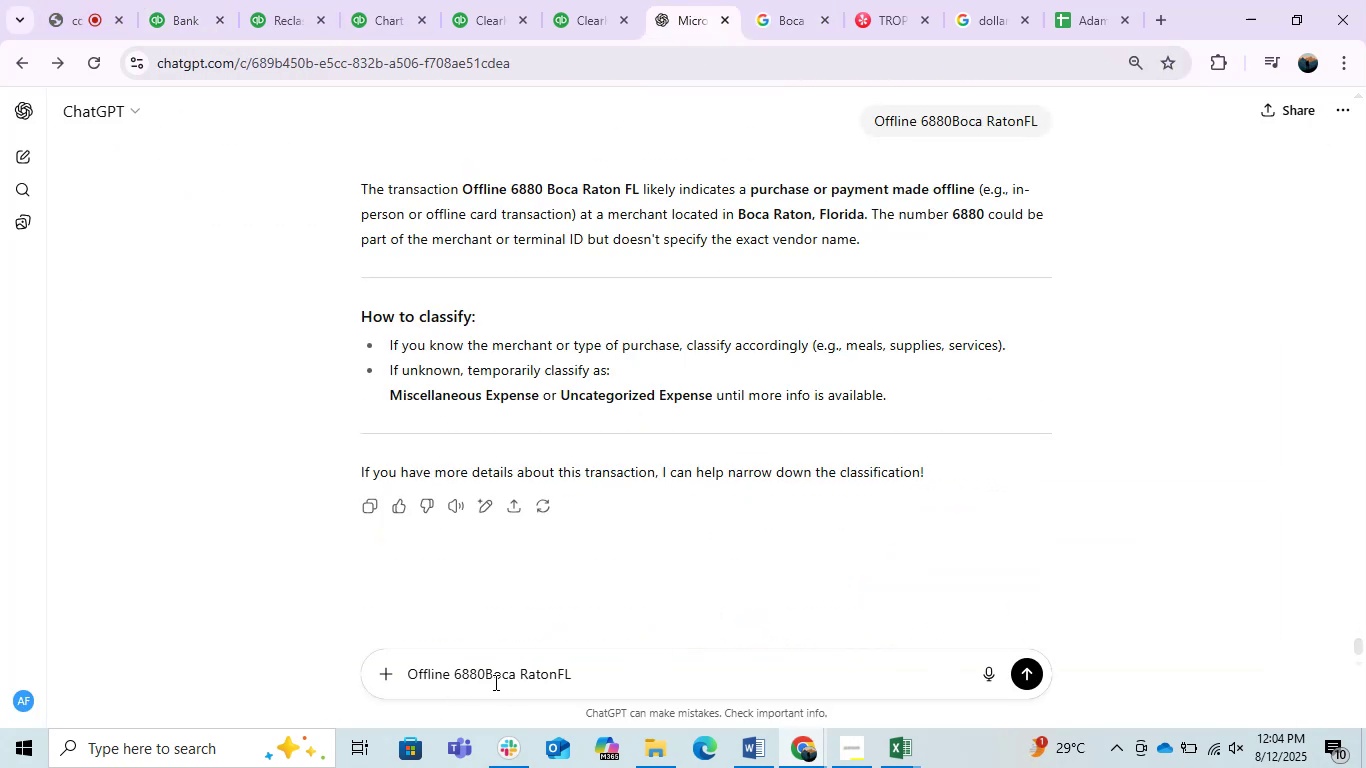 
left_click_drag(start_coordinate=[484, 676], to_coordinate=[245, 616])
 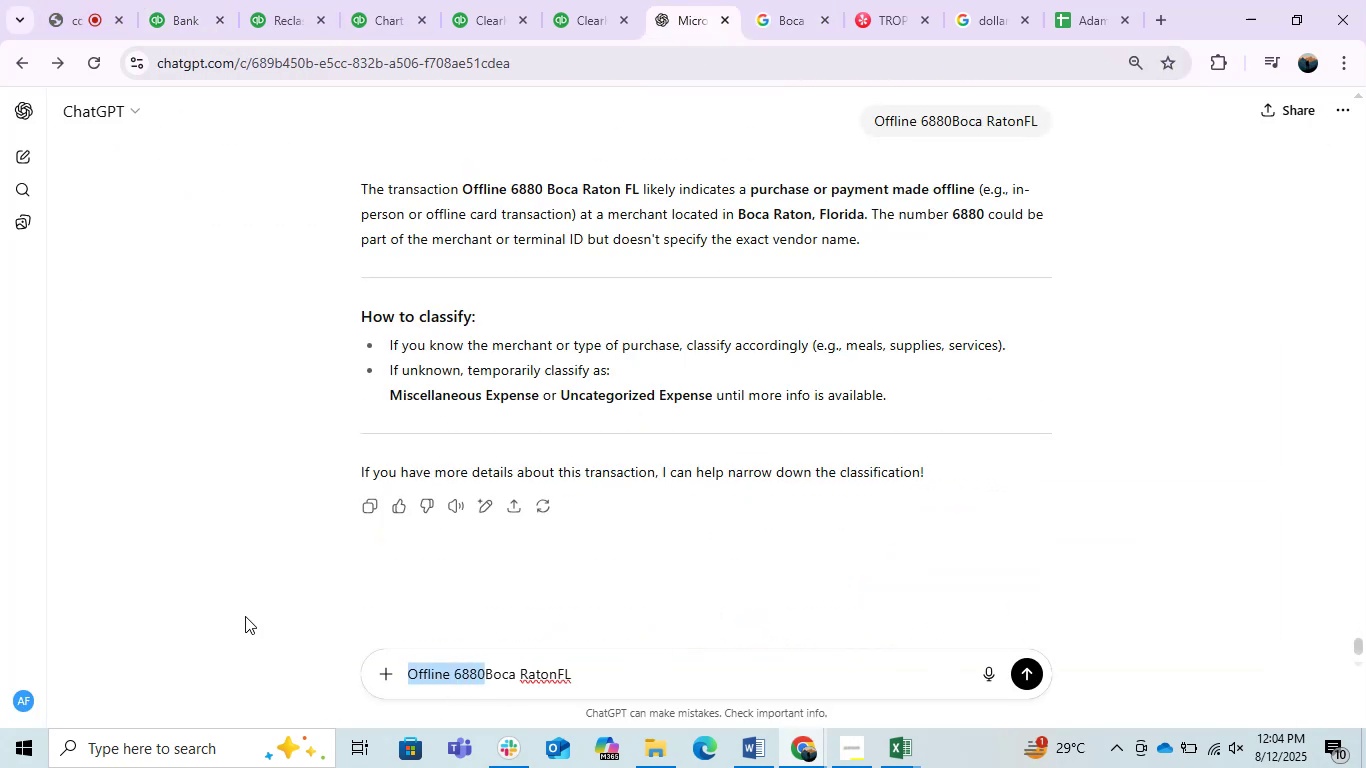 
key(Backspace)
 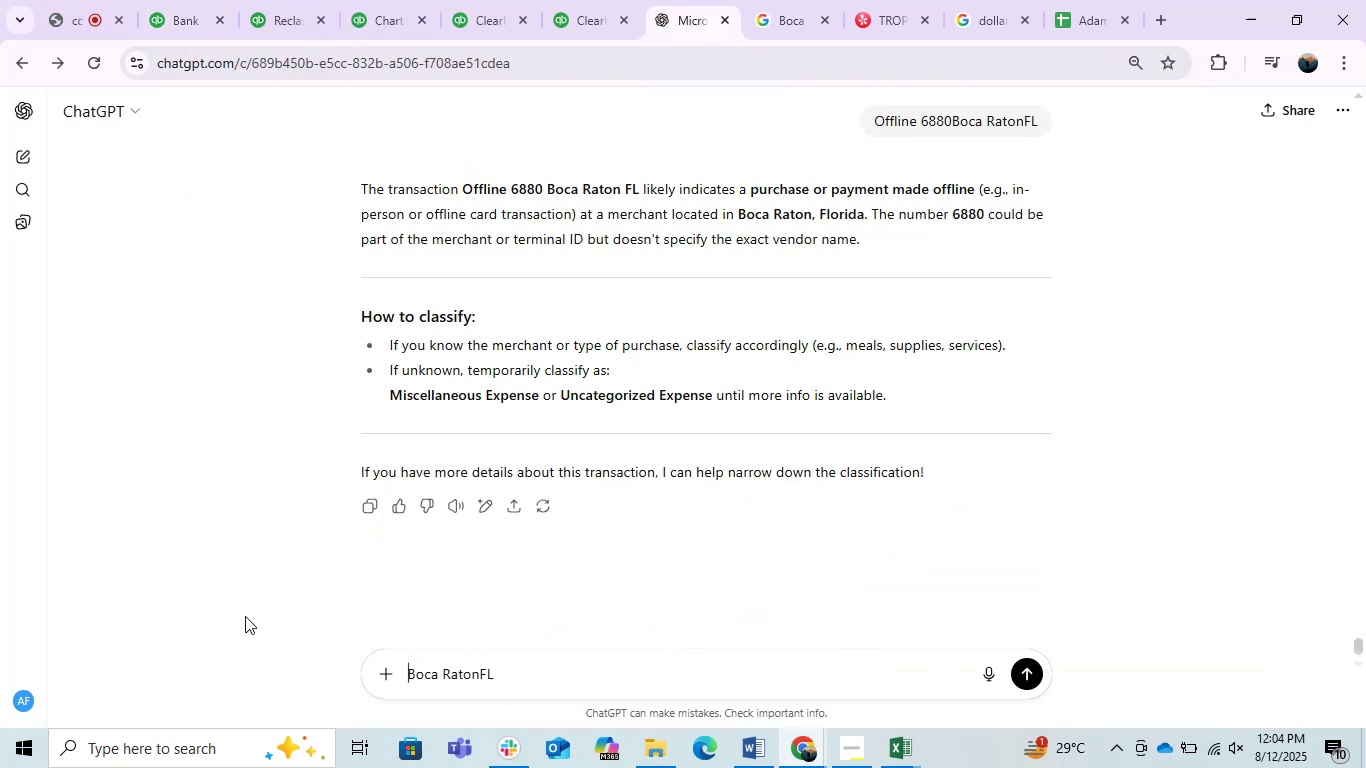 
key(Enter)
 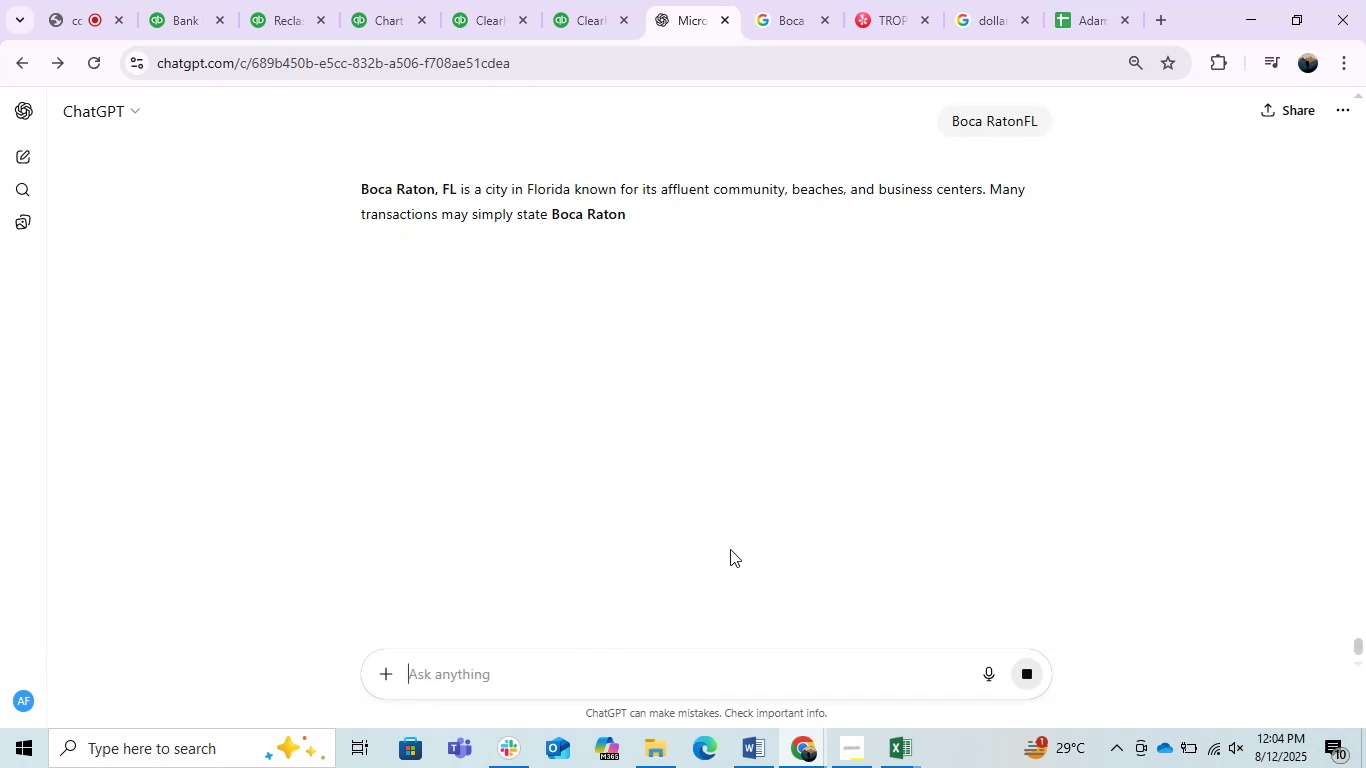 
wait(8.08)
 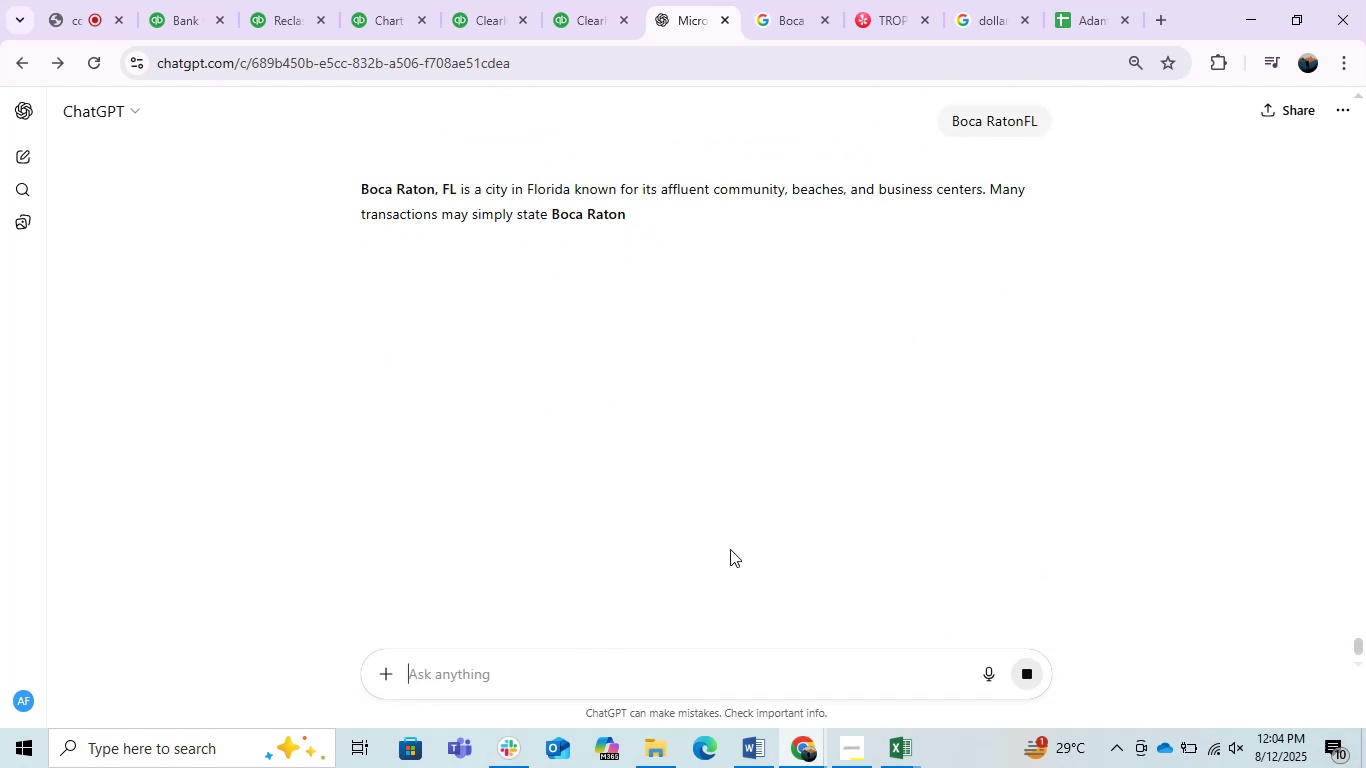 
scroll: coordinate [854, 475], scroll_direction: down, amount: 3.0
 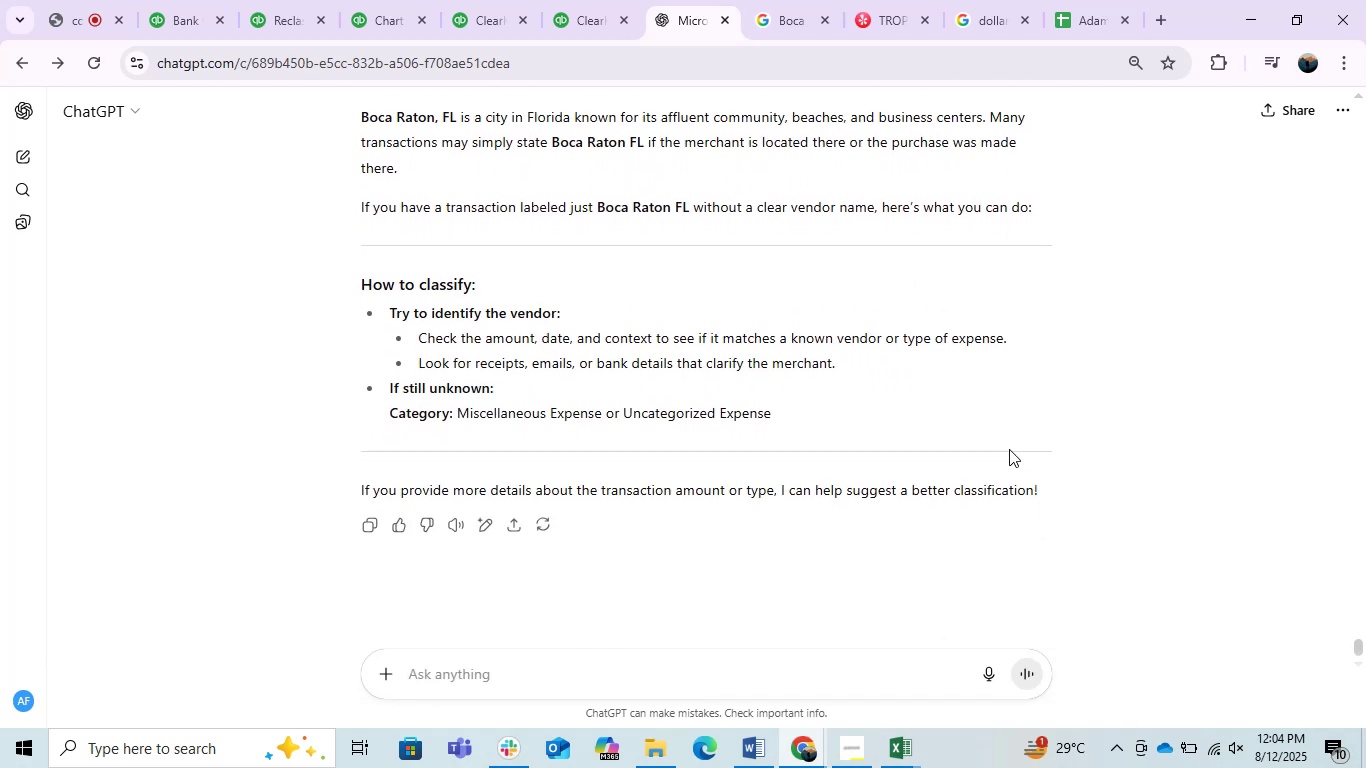 
type(can i put i)
key(Backspace)
type(thus)
key(Backspace)
key(Backspace)
type(is in taxes and license)
 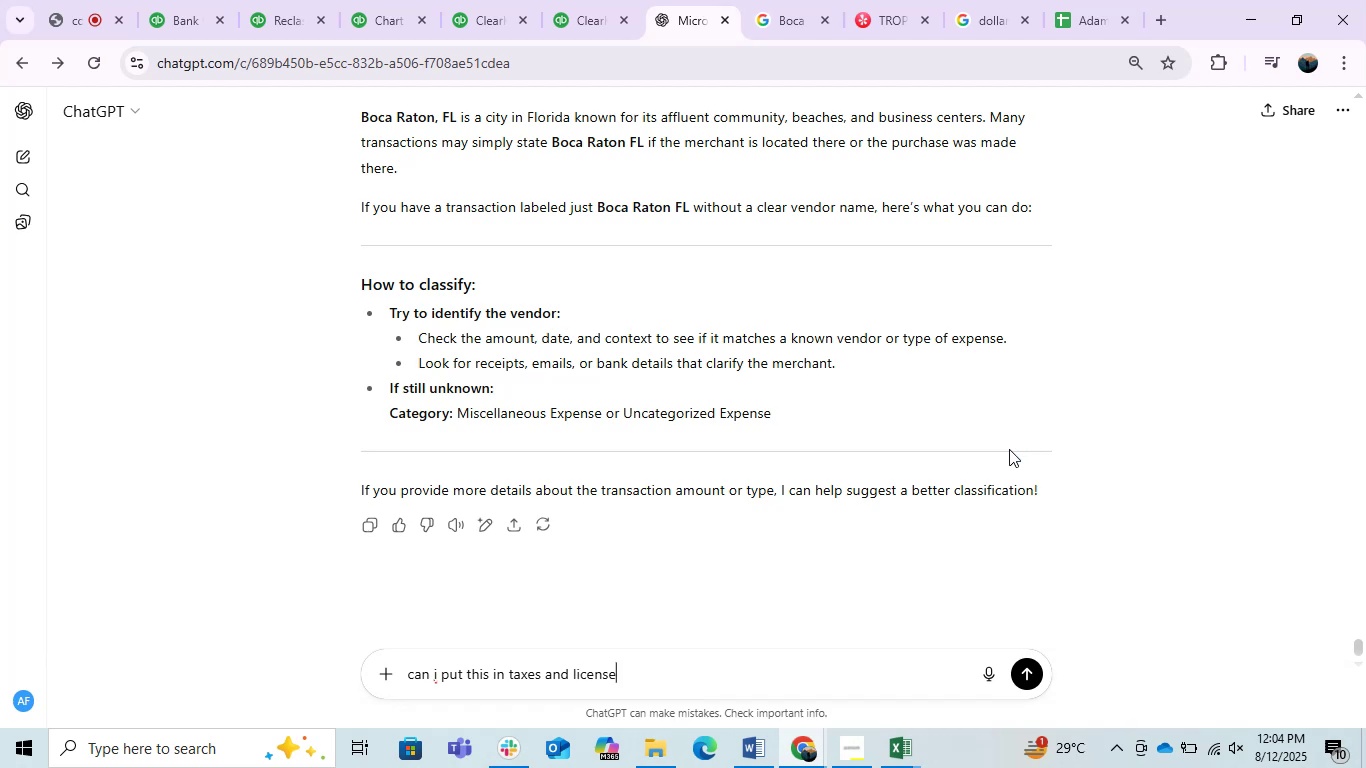 
key(Enter)
 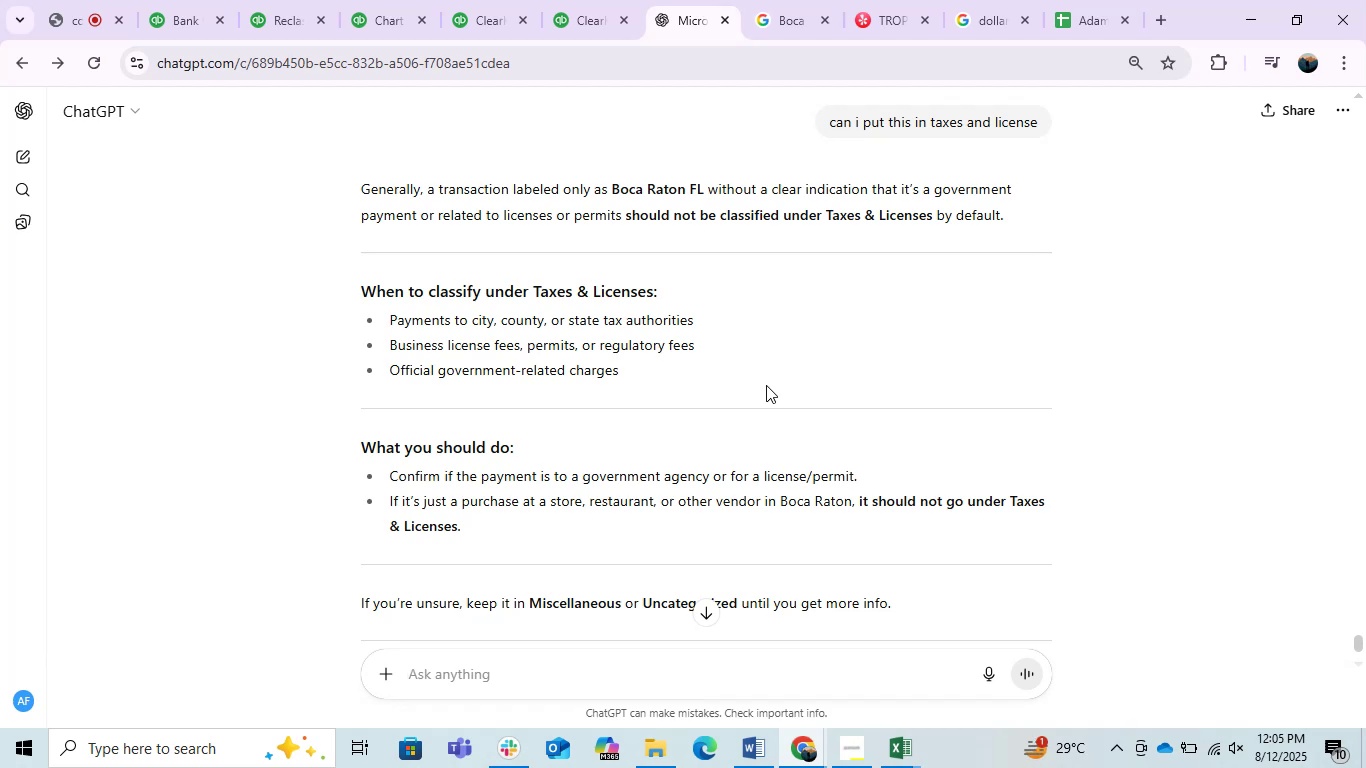 
wait(52.54)
 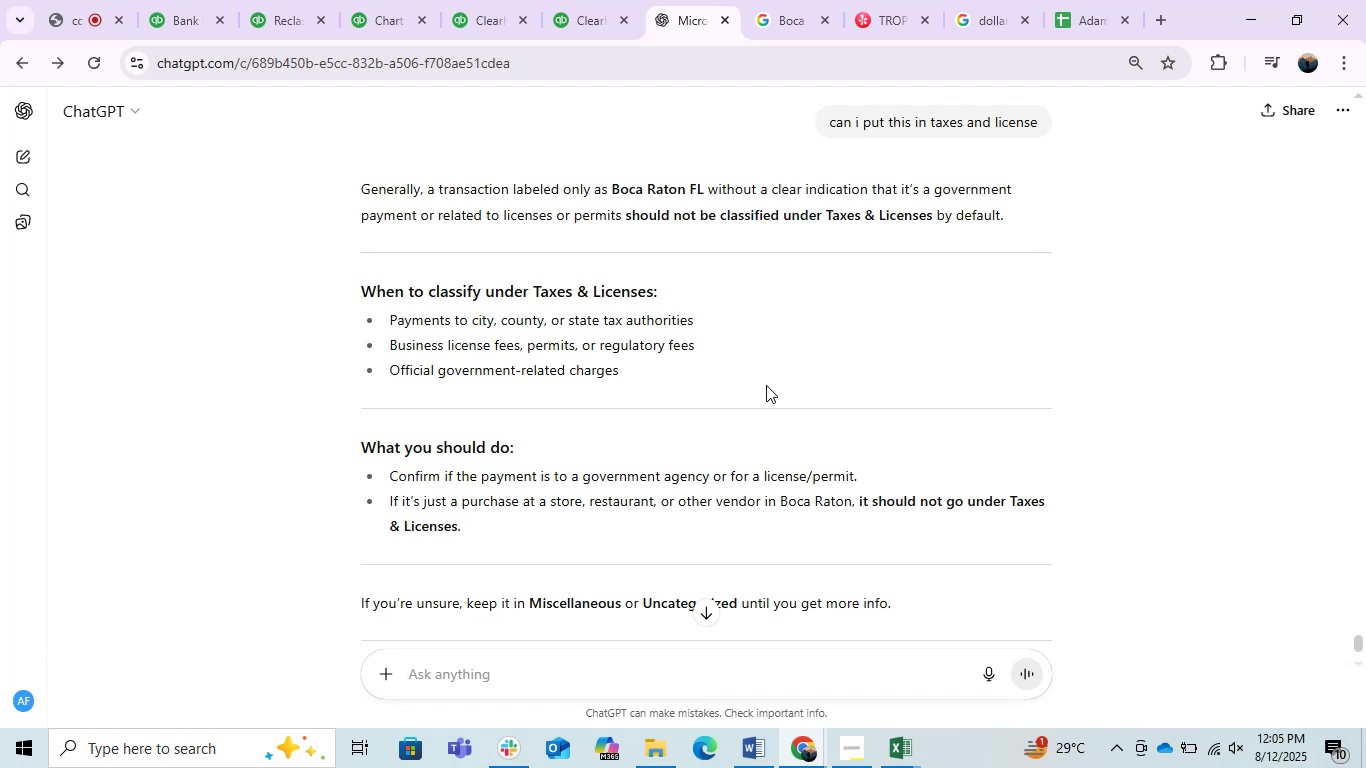 
scroll: coordinate [777, 423], scroll_direction: down, amount: 2.0
 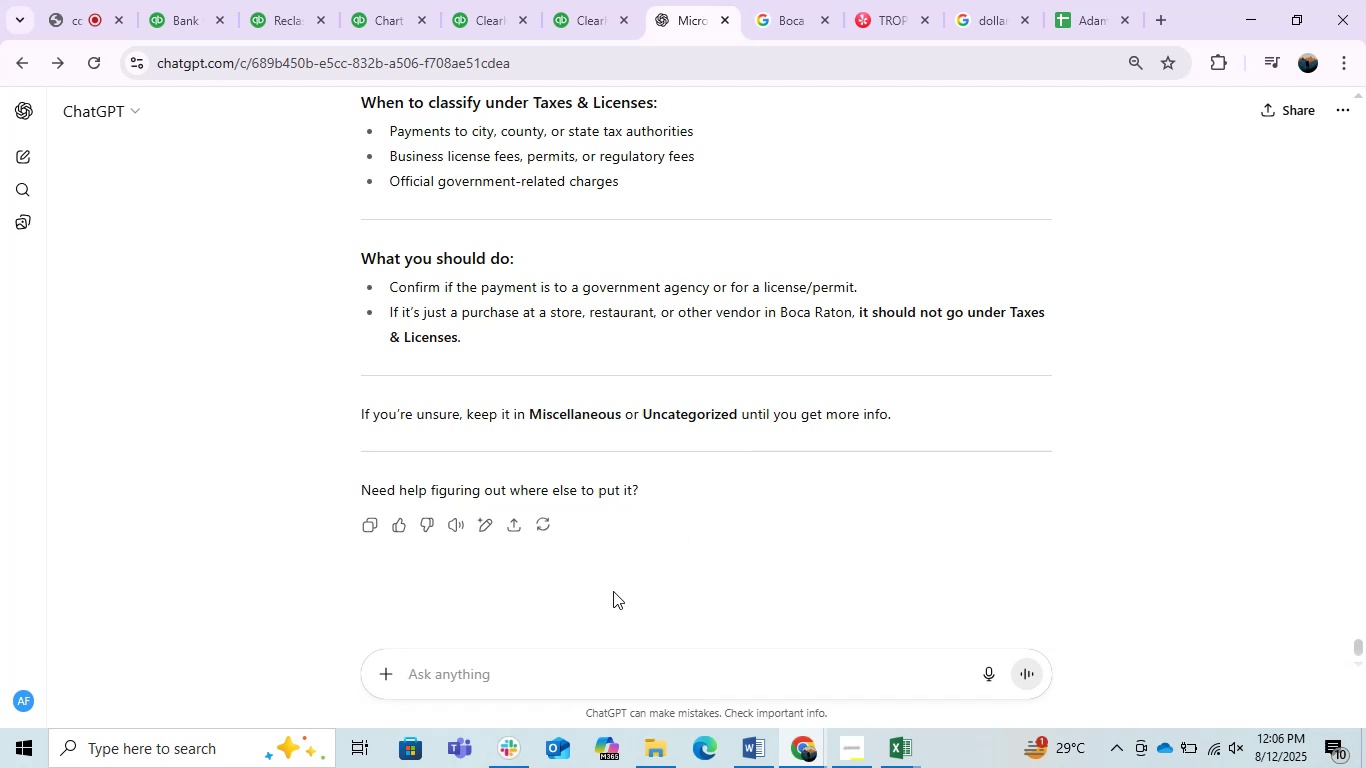 
wait(35.13)
 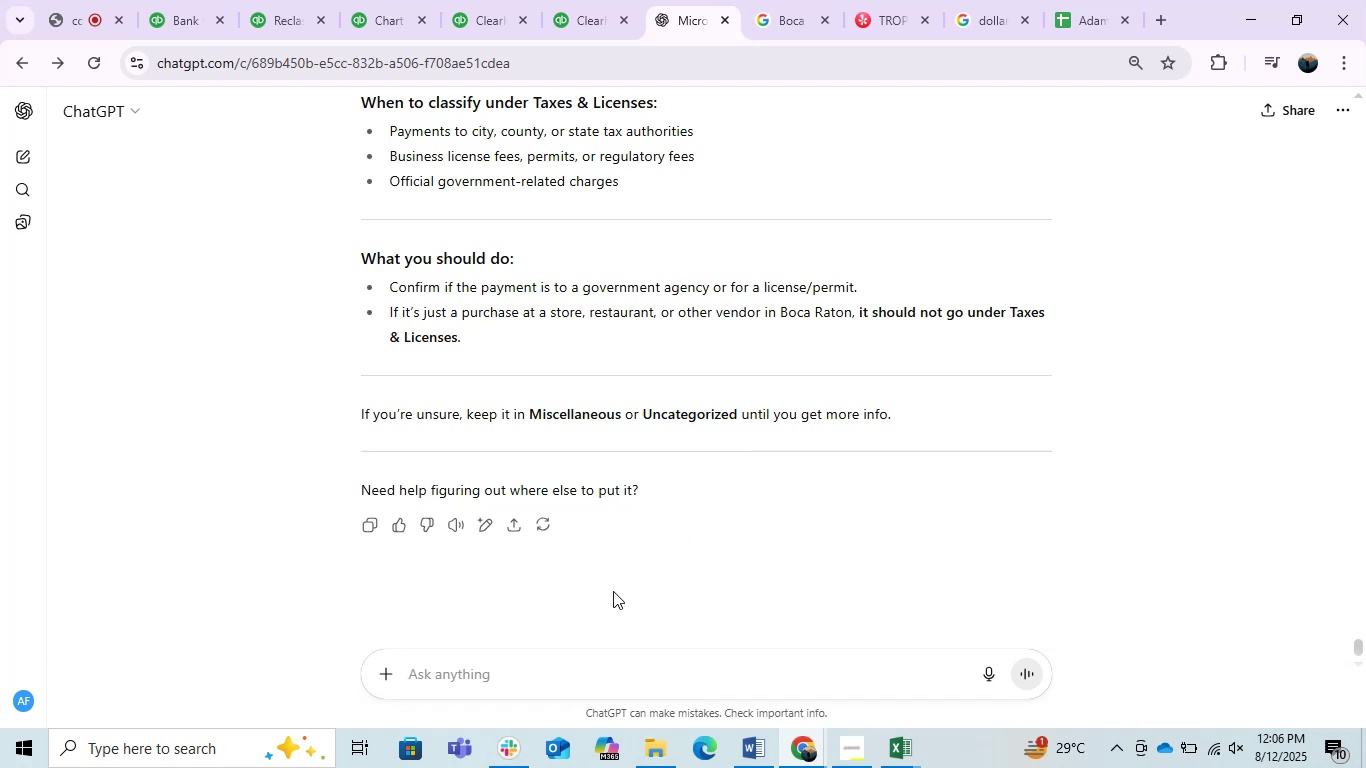 
scroll: coordinate [616, 593], scroll_direction: up, amount: 1.0
 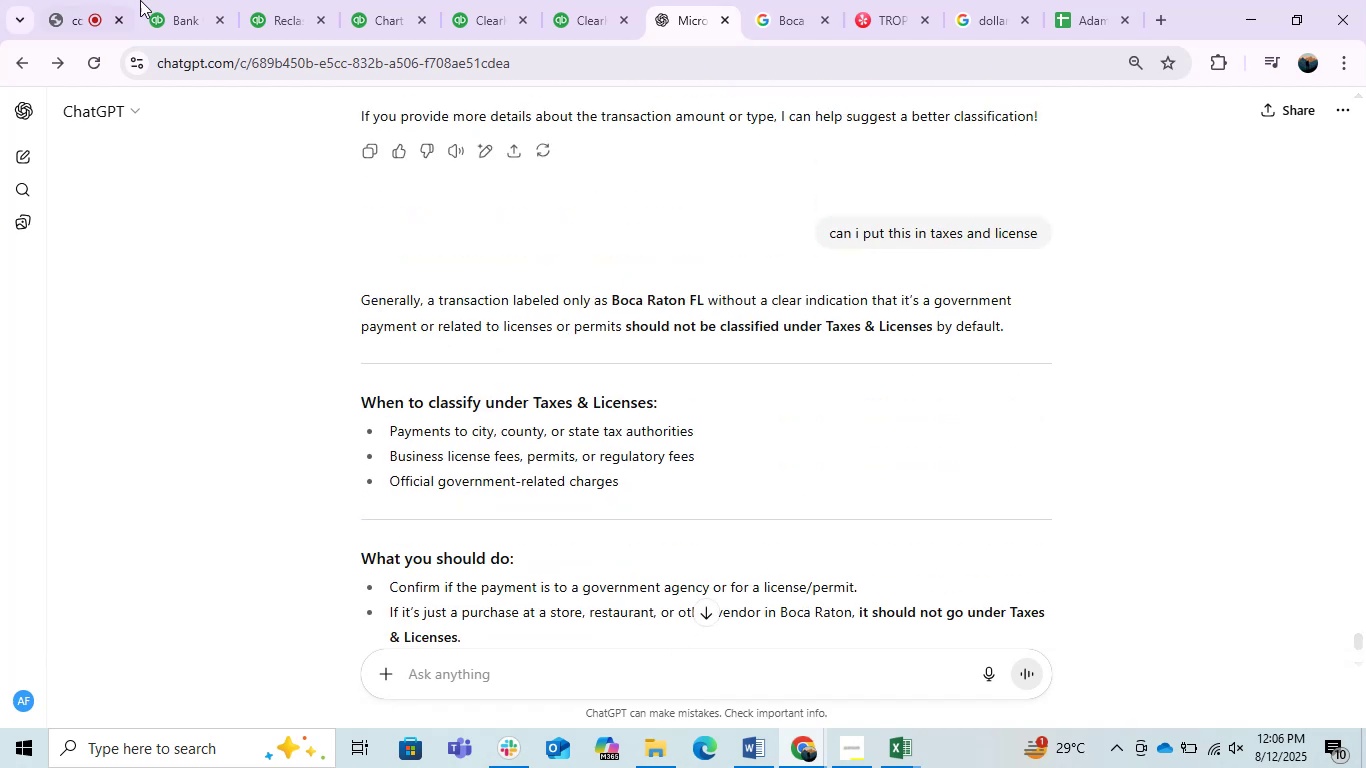 
left_click([149, 0])
 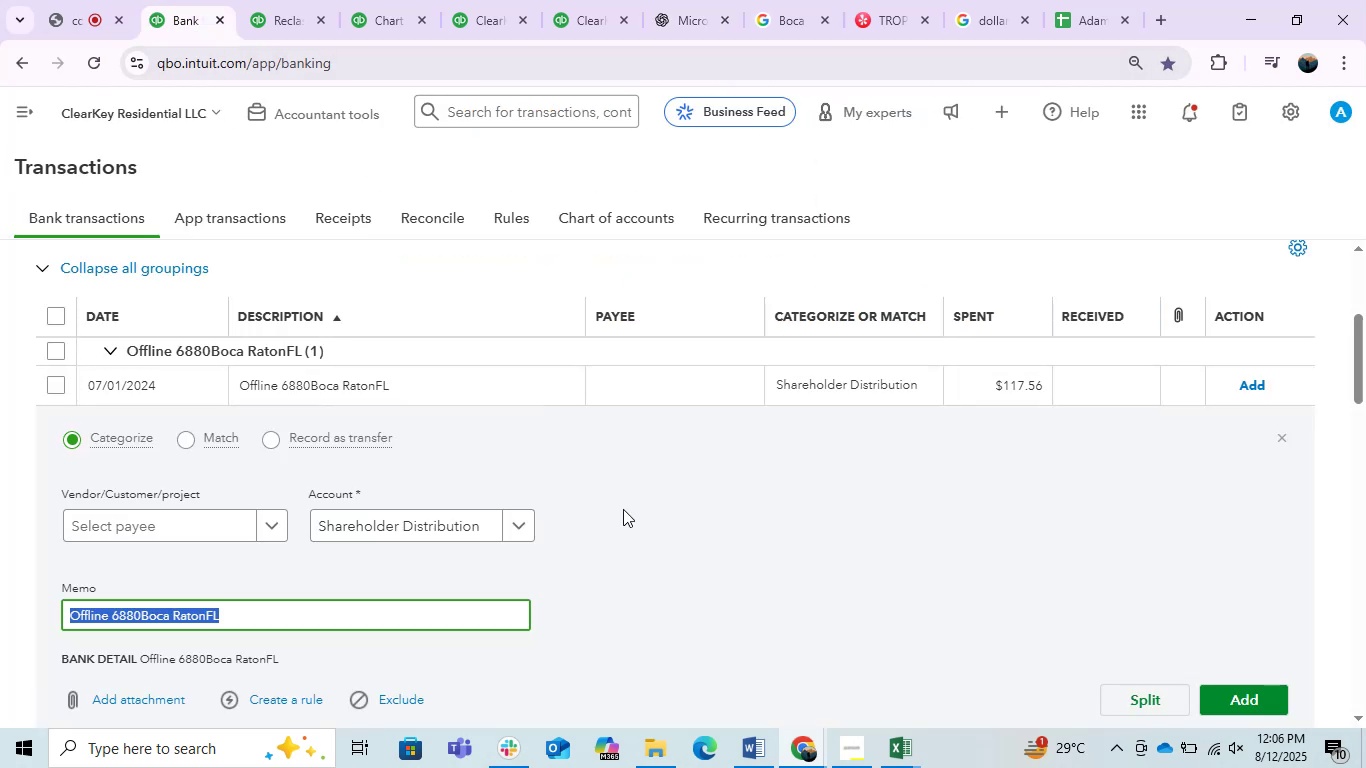 
left_click([690, 530])
 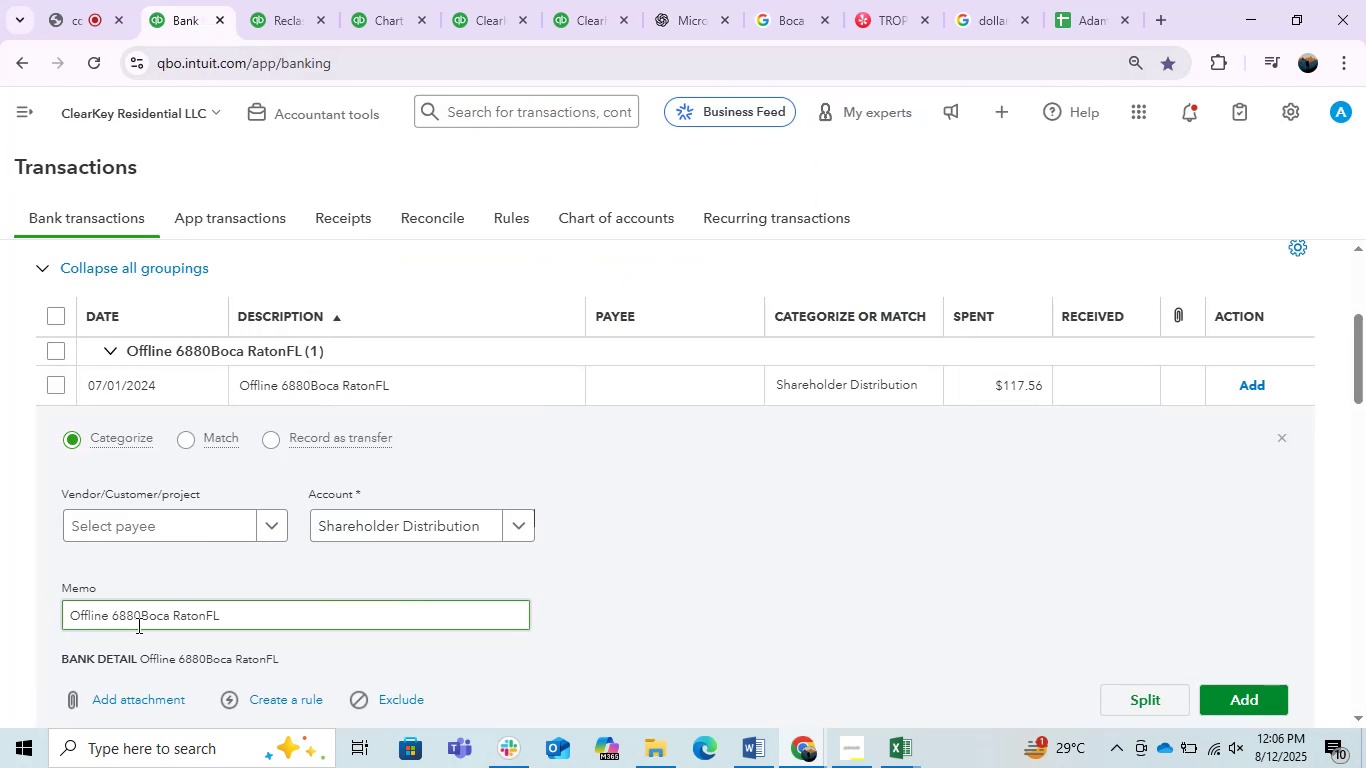 
left_click_drag(start_coordinate=[144, 621], to_coordinate=[264, 622])
 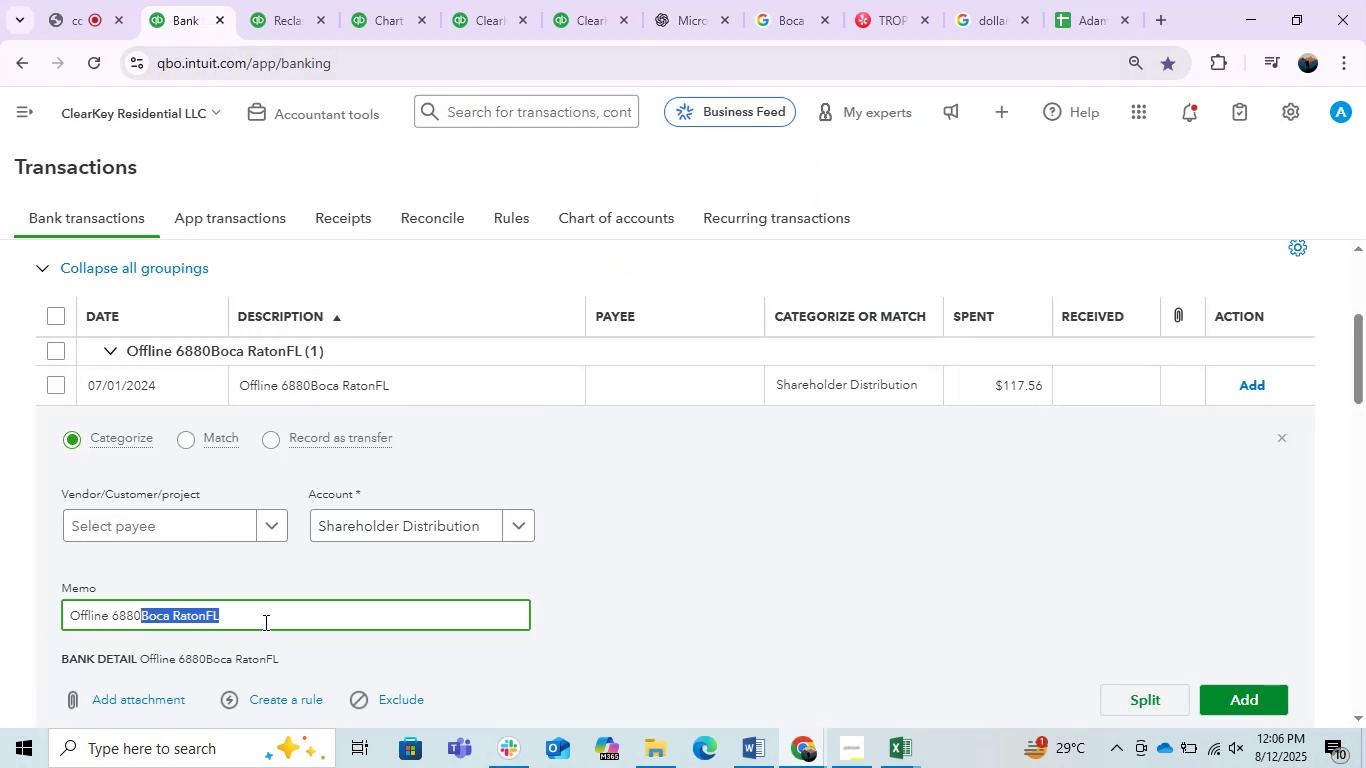 
key(Control+C)
 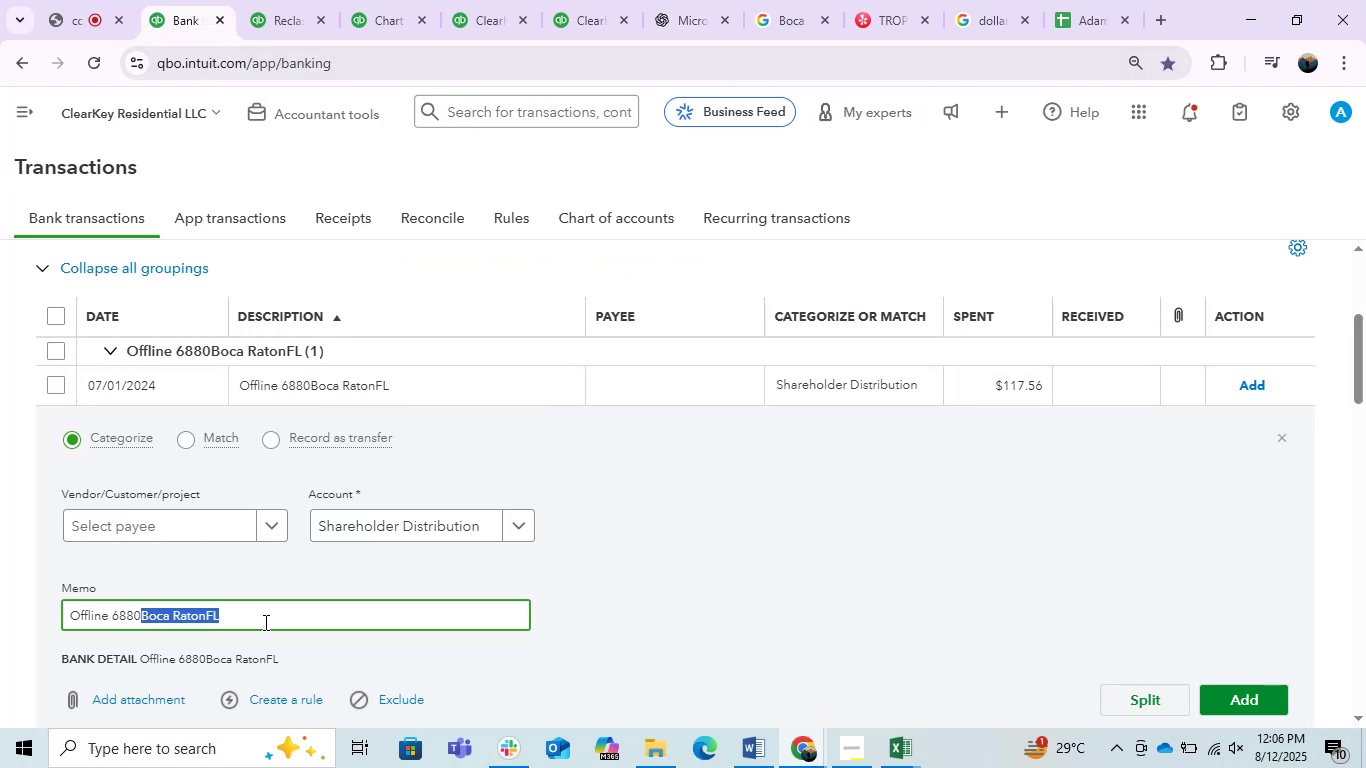 
key(Control+C)
 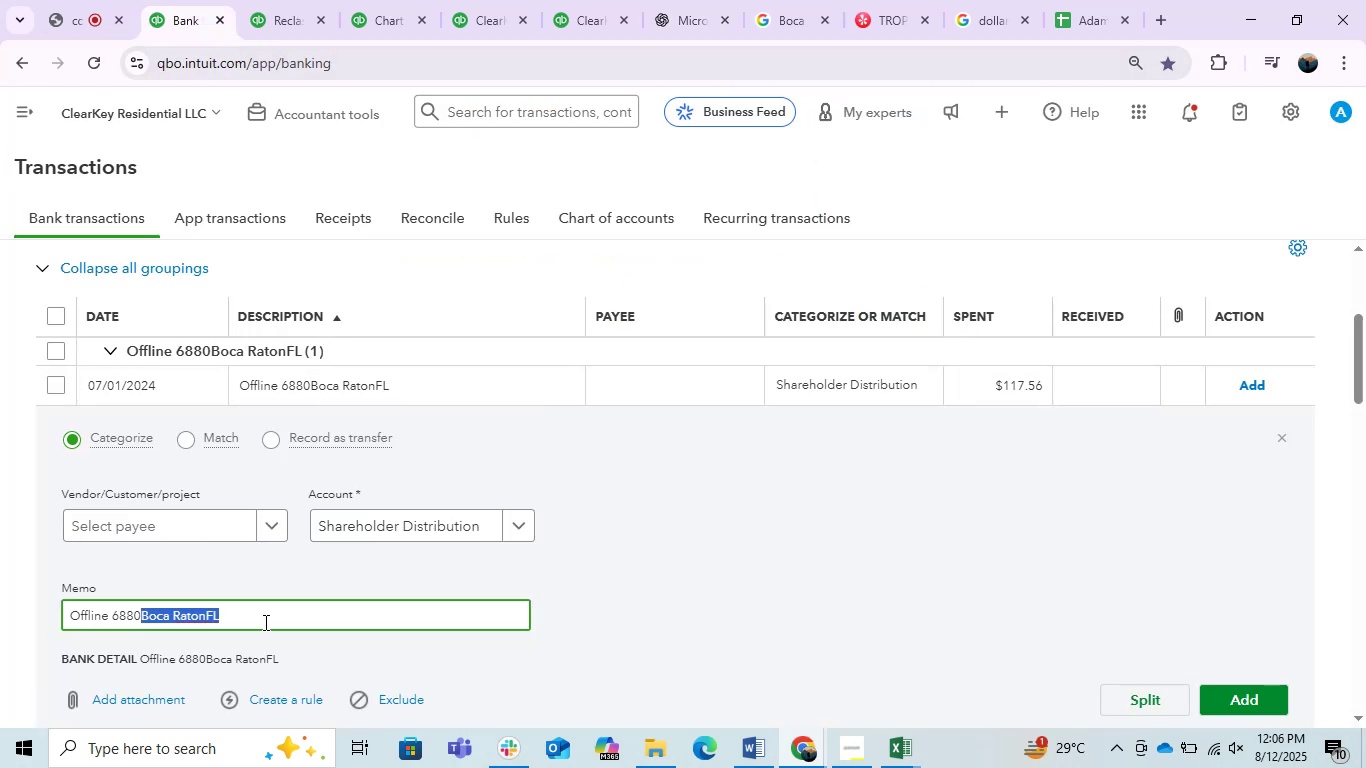 
key(Control+C)
 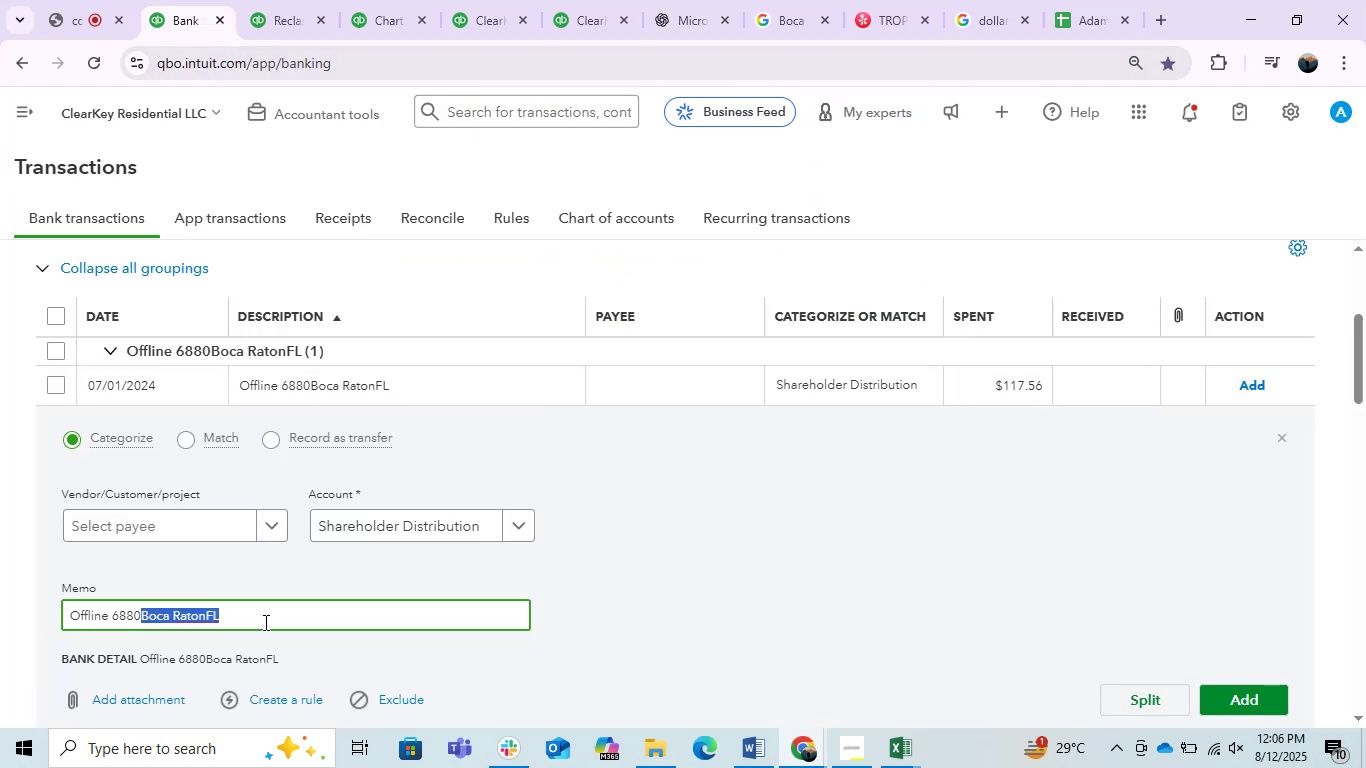 
key(Control+C)
 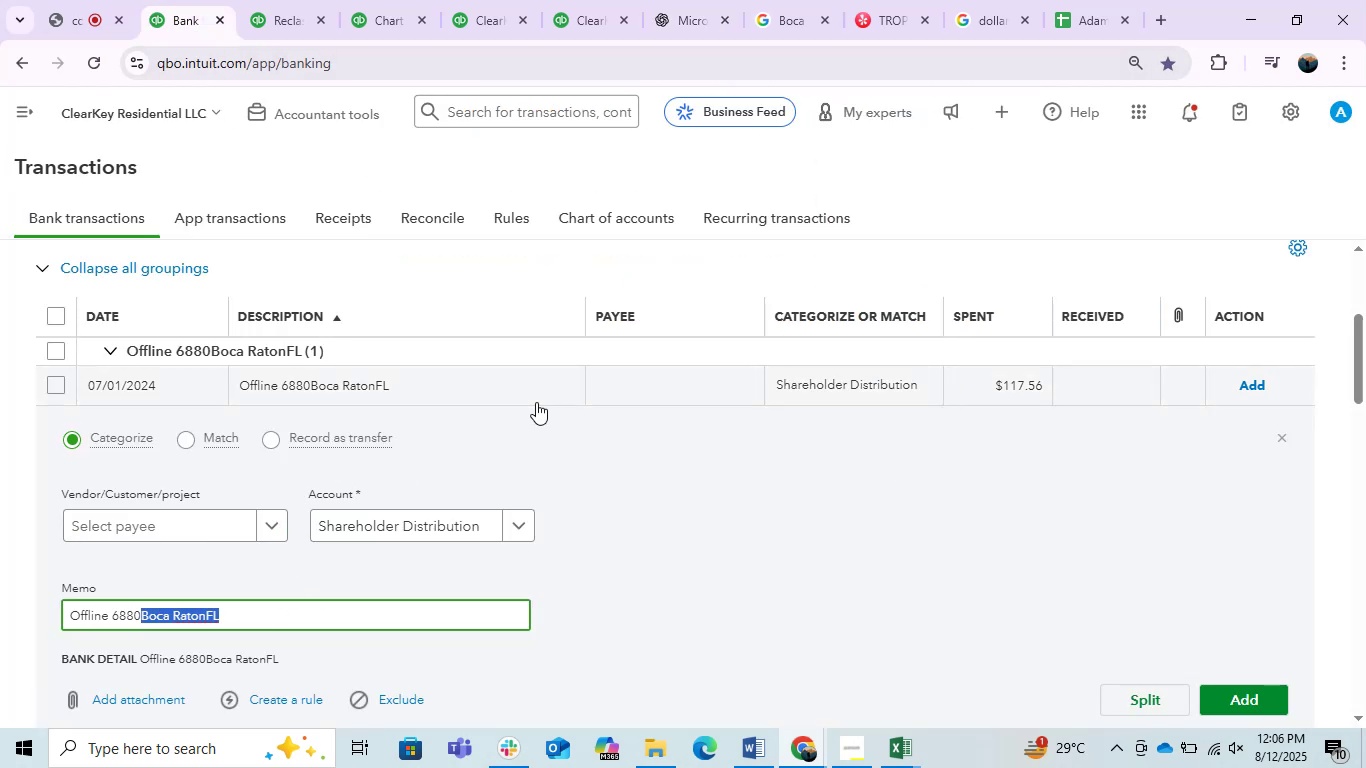 
scroll: coordinate [608, 472], scroll_direction: down, amount: 1.0
 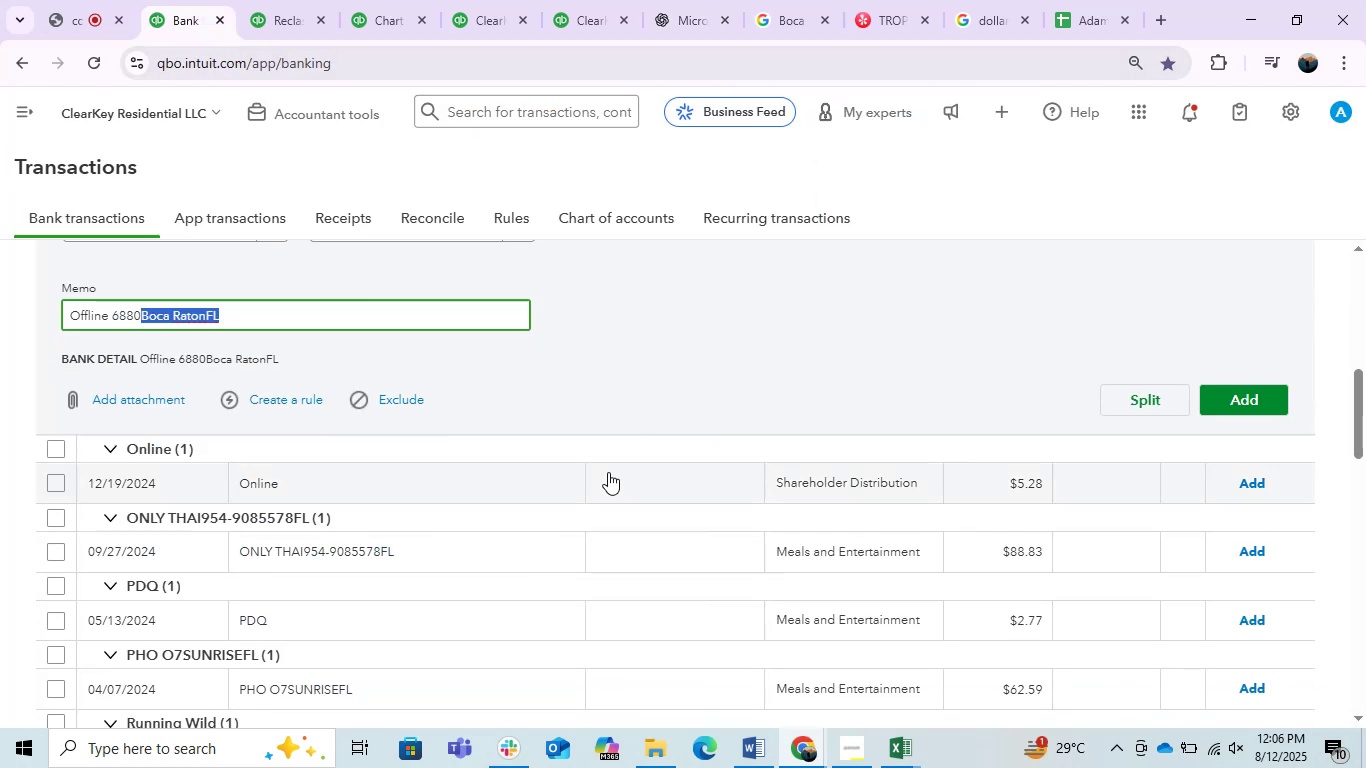 
scroll: coordinate [608, 472], scroll_direction: up, amount: 1.0
 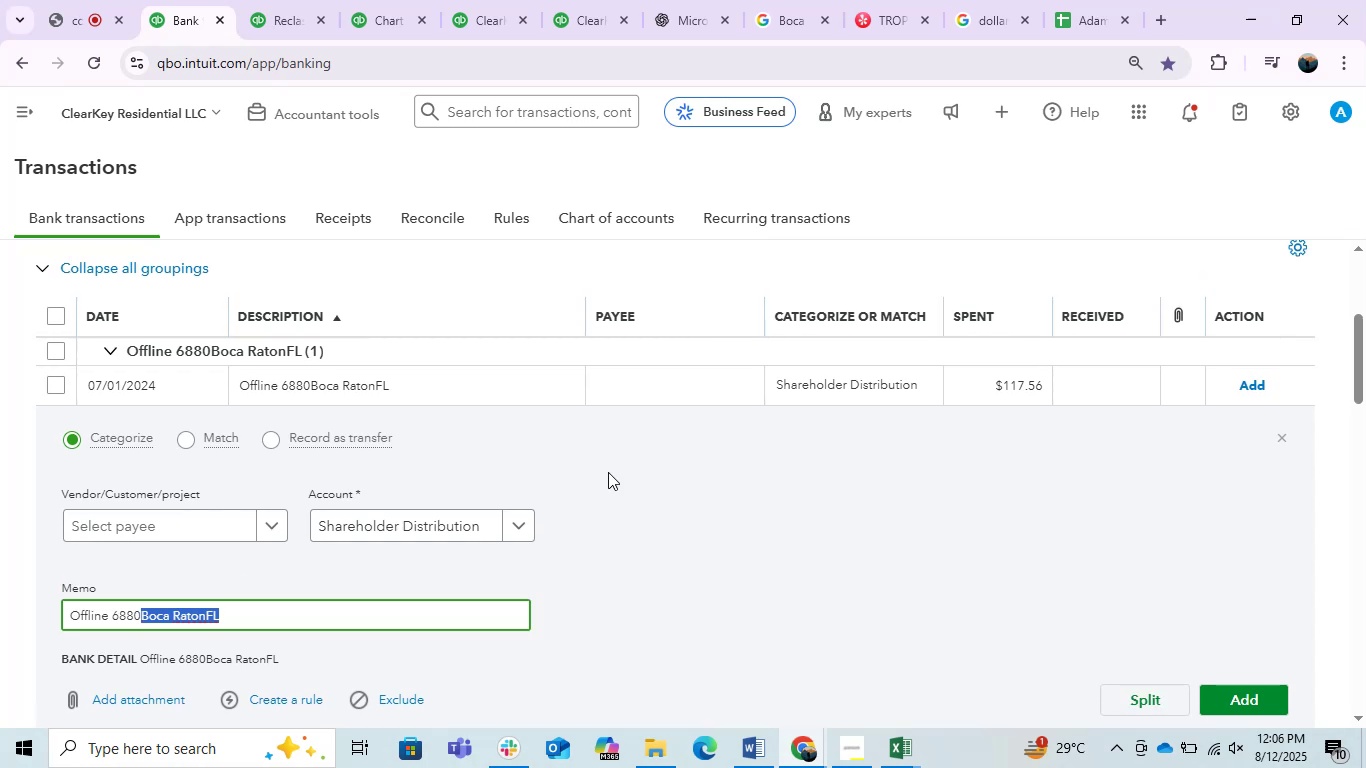 
scroll: coordinate [608, 472], scroll_direction: down, amount: 2.0
 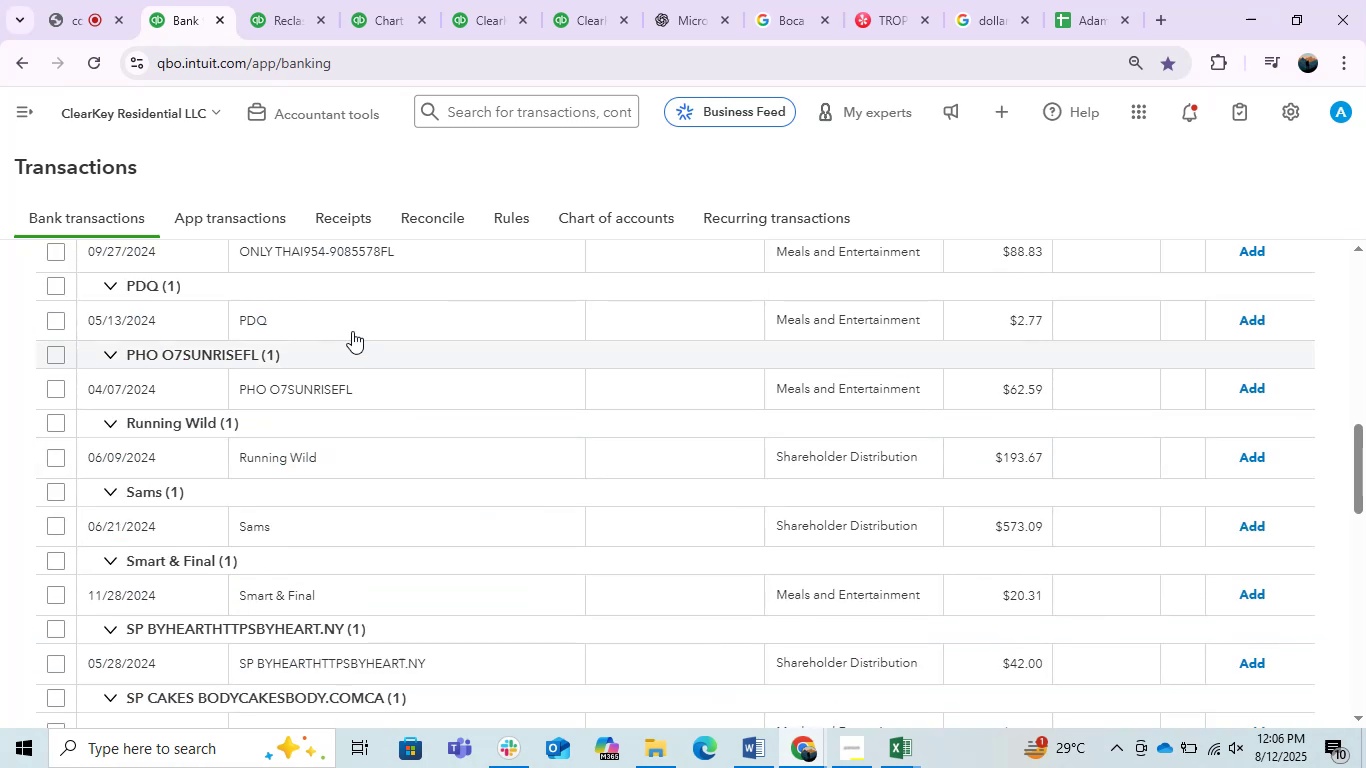 
scroll: coordinate [400, 437], scroll_direction: up, amount: 1.0
 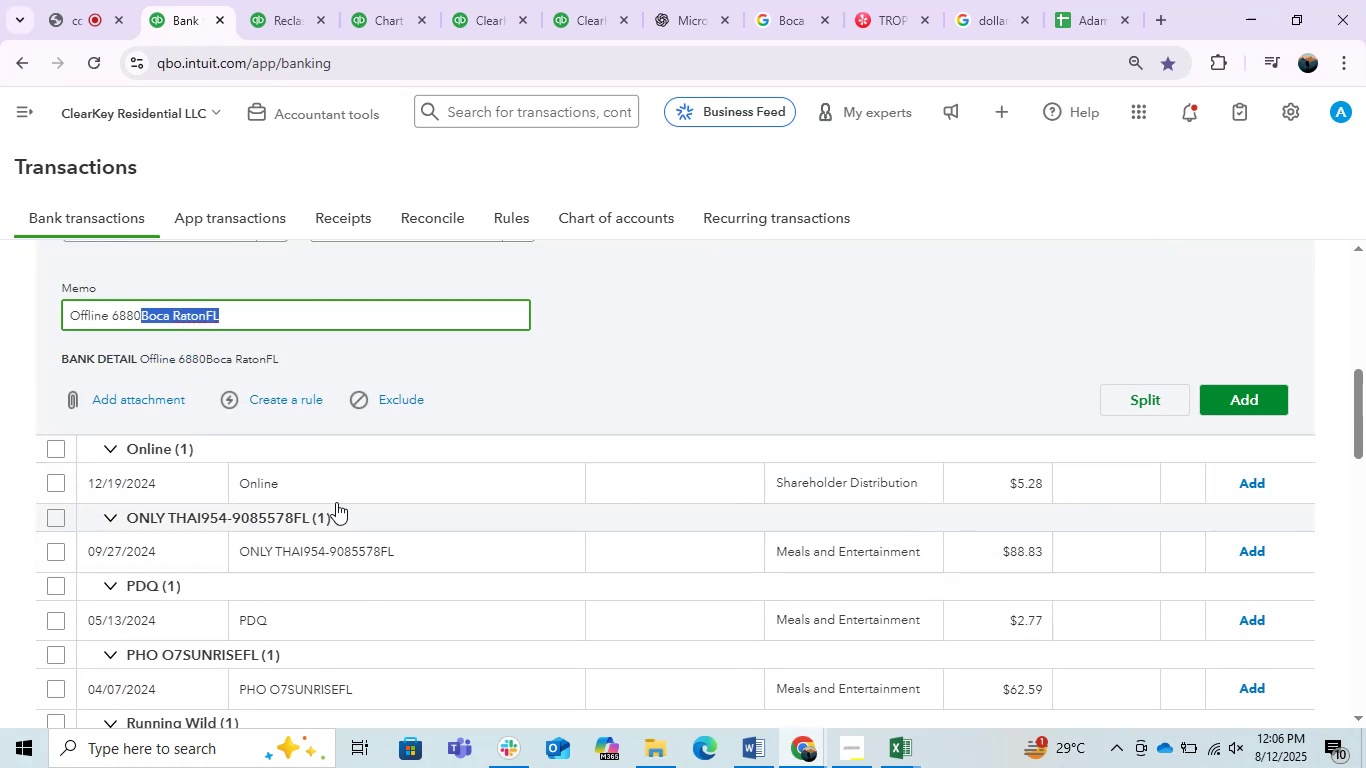 
left_click([338, 489])
 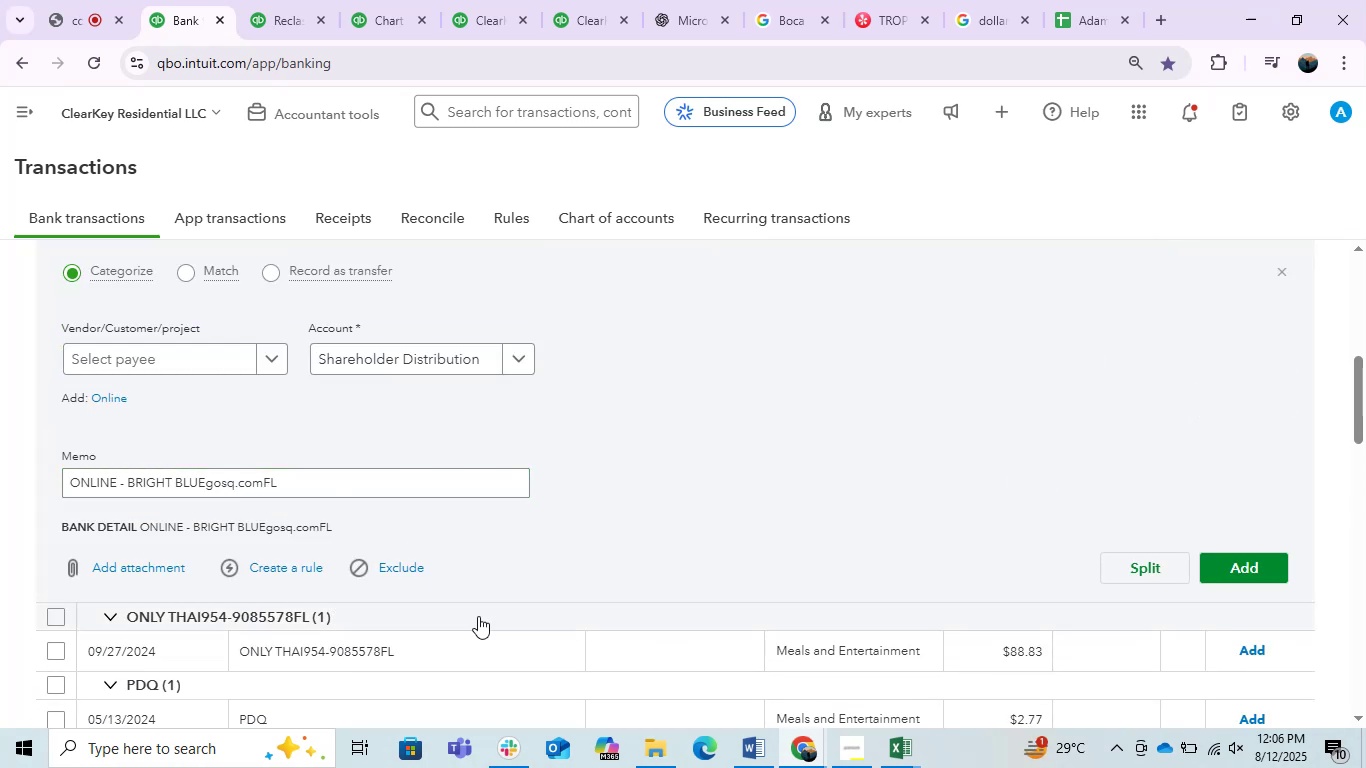 
scroll: coordinate [478, 616], scroll_direction: none, amount: 0.0
 